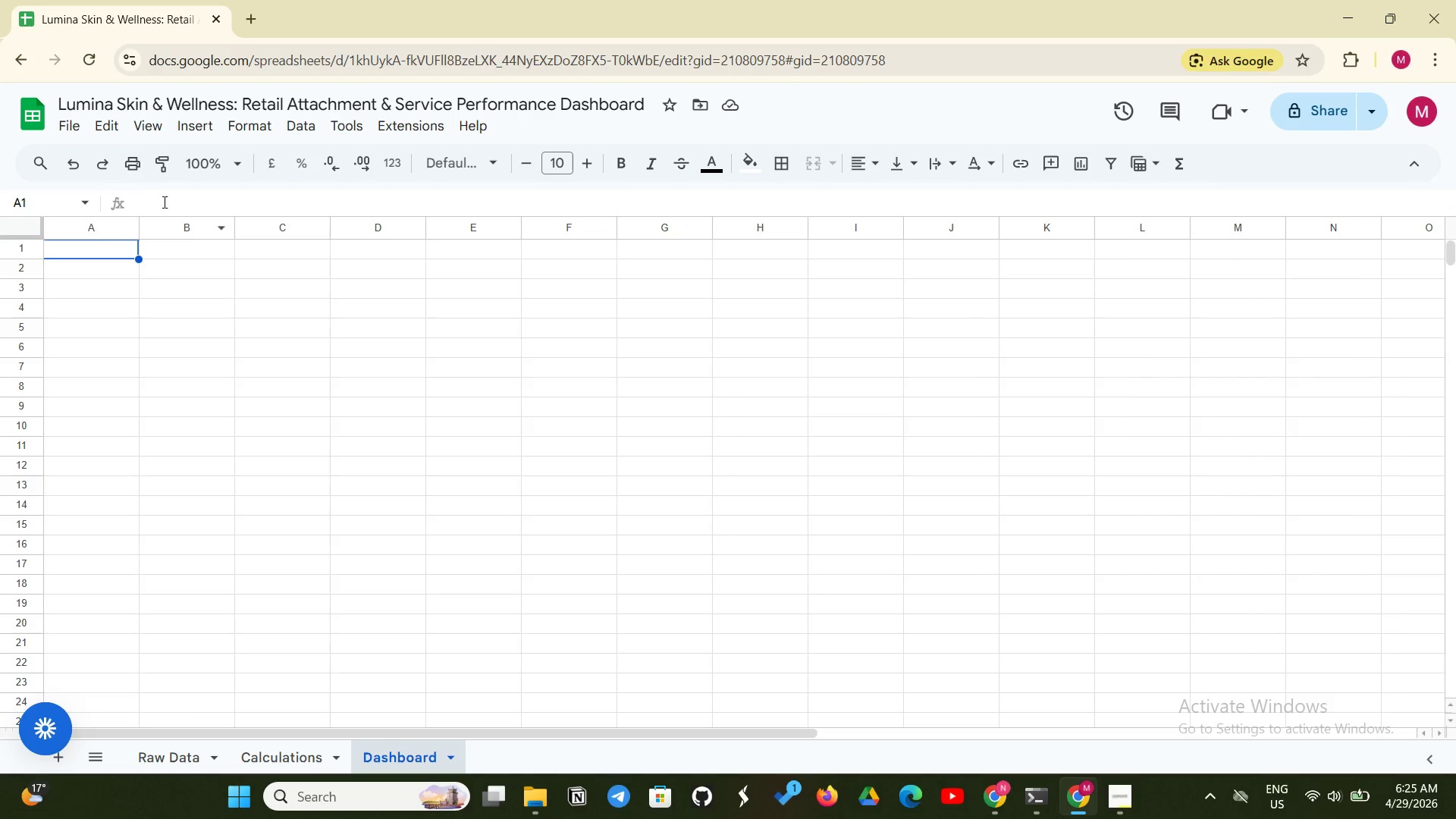 
left_click([154, 134])
 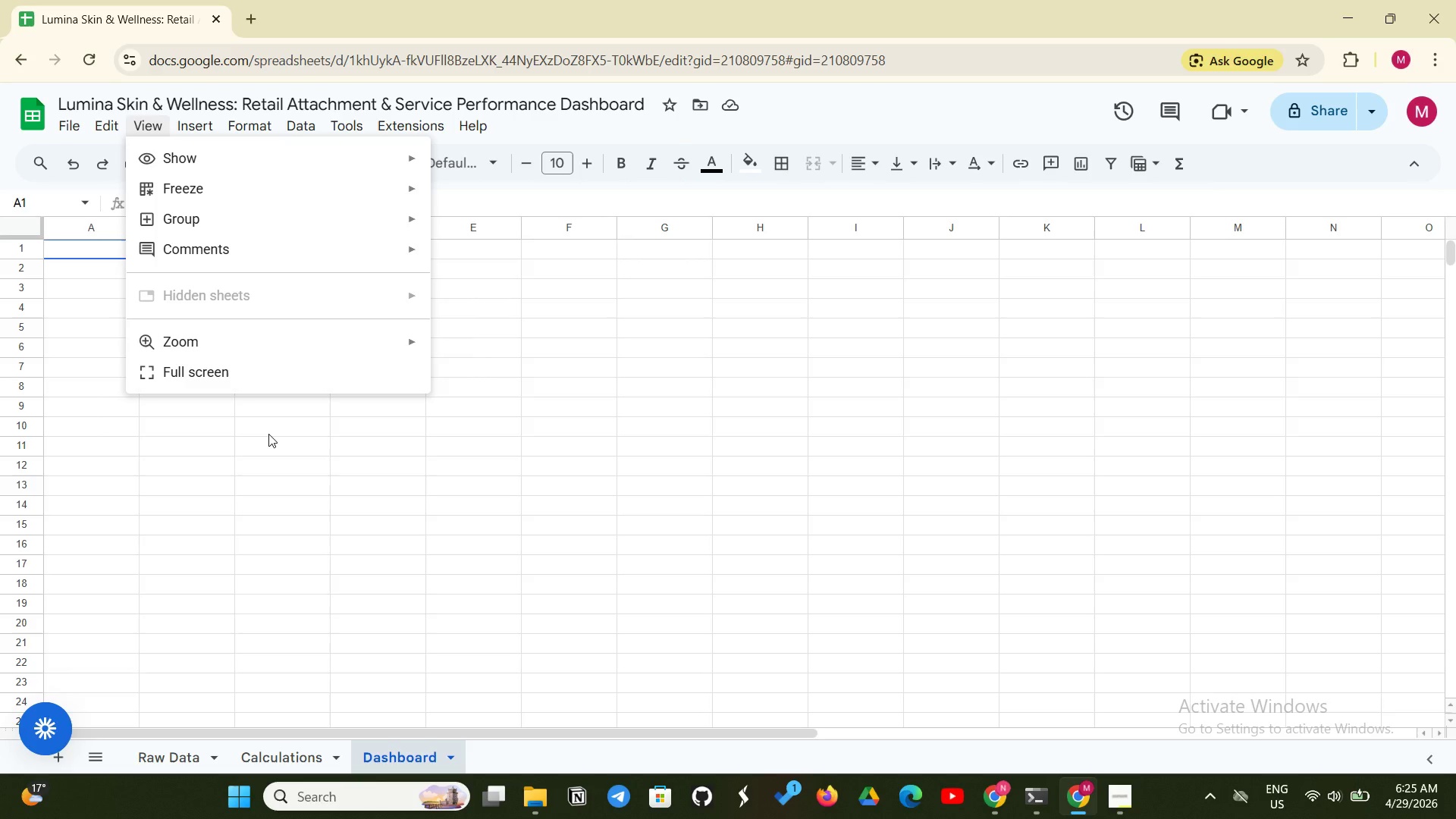 
left_click([267, 466])
 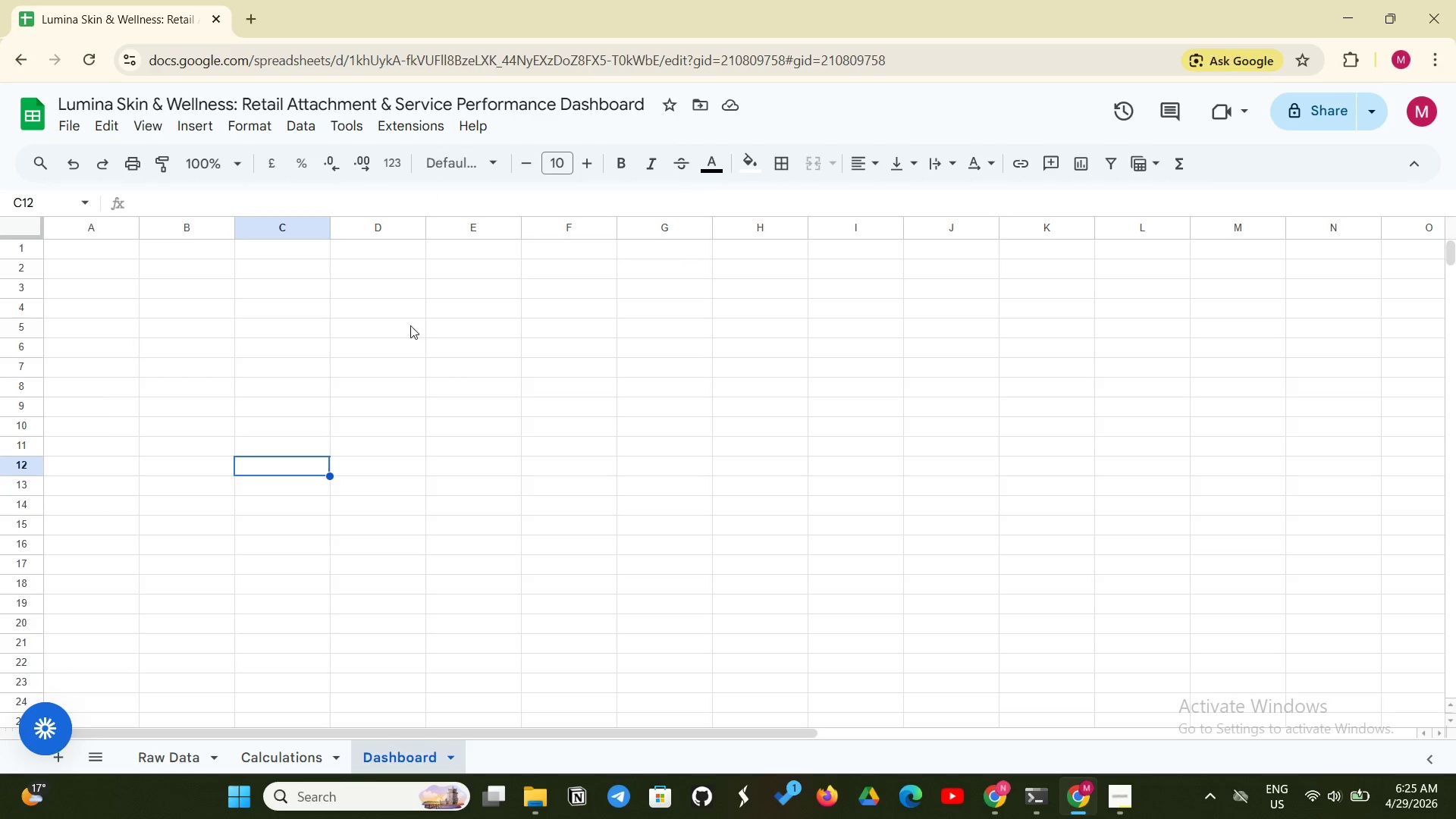 
wait(8.66)
 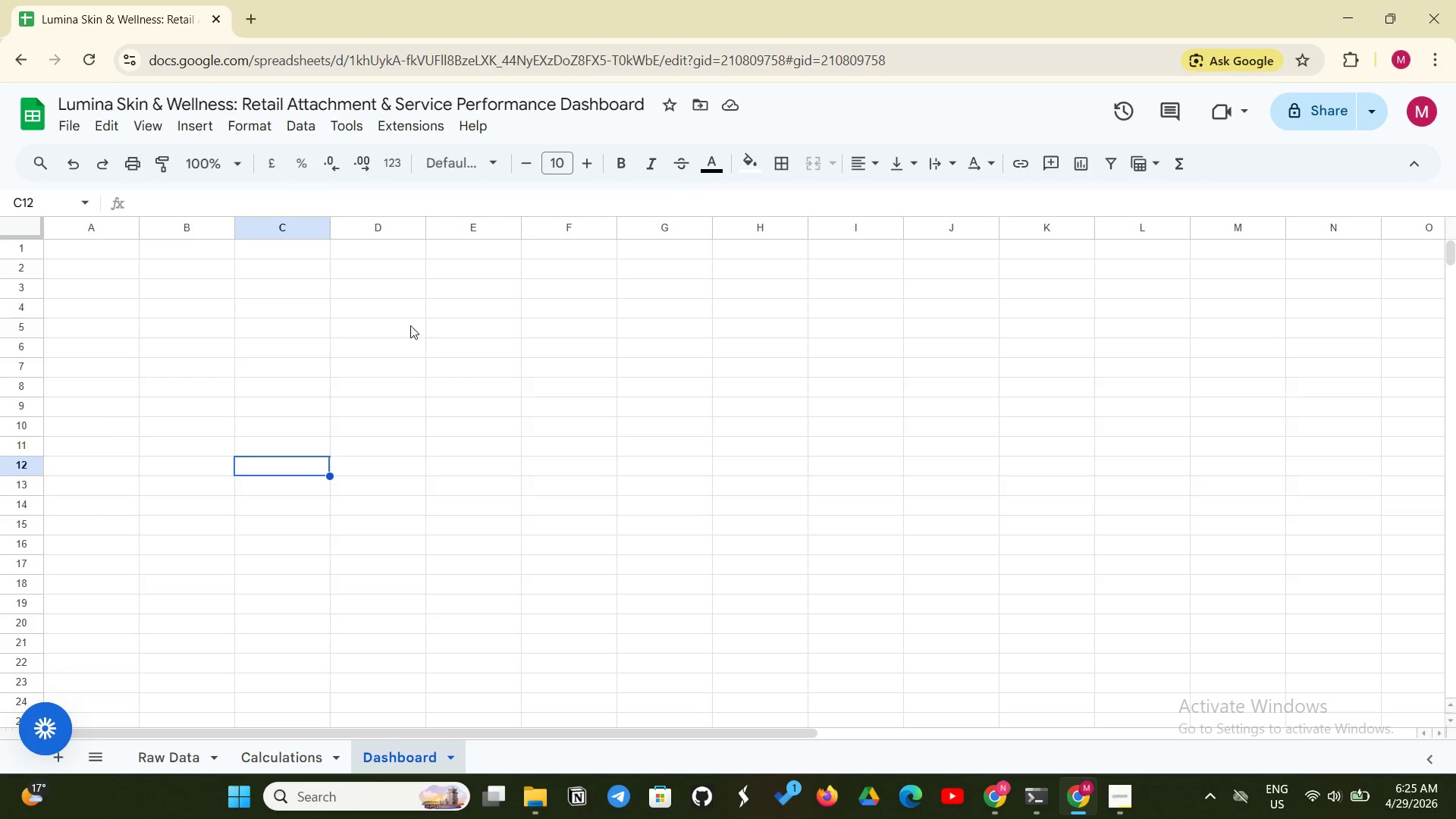 
left_click([486, 171])
 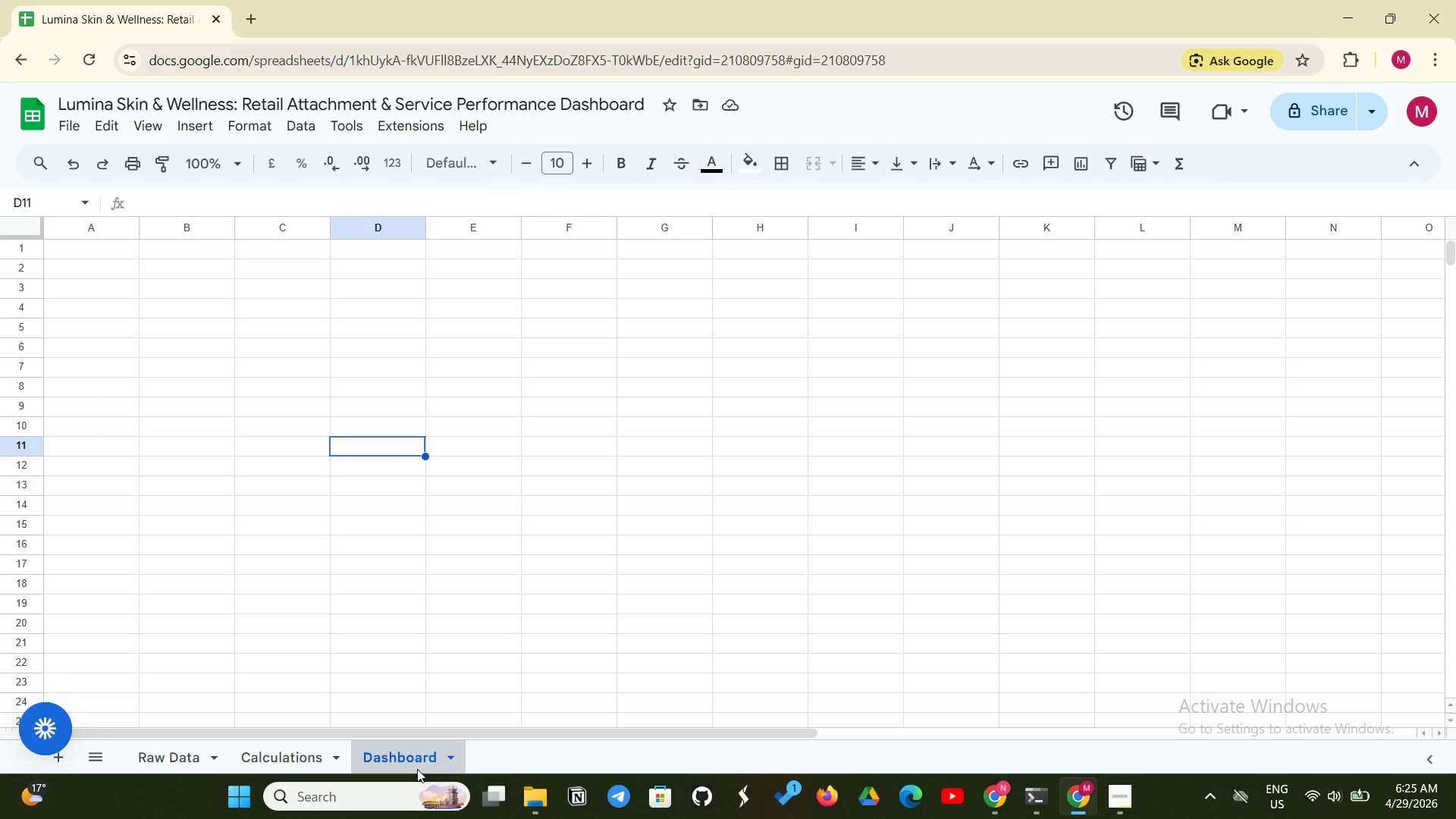 
left_click([417, 765])
 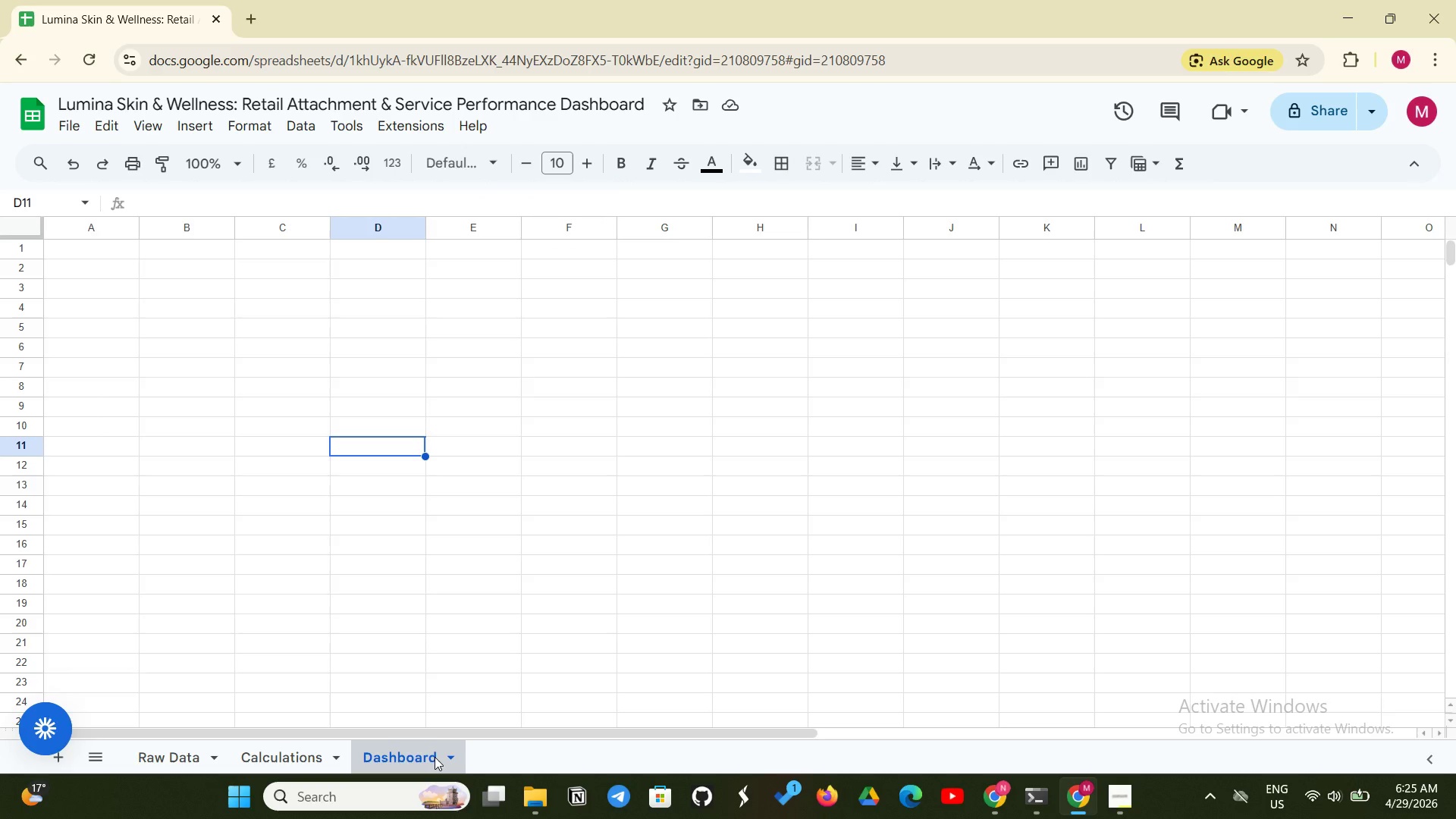 
right_click([435, 757])
 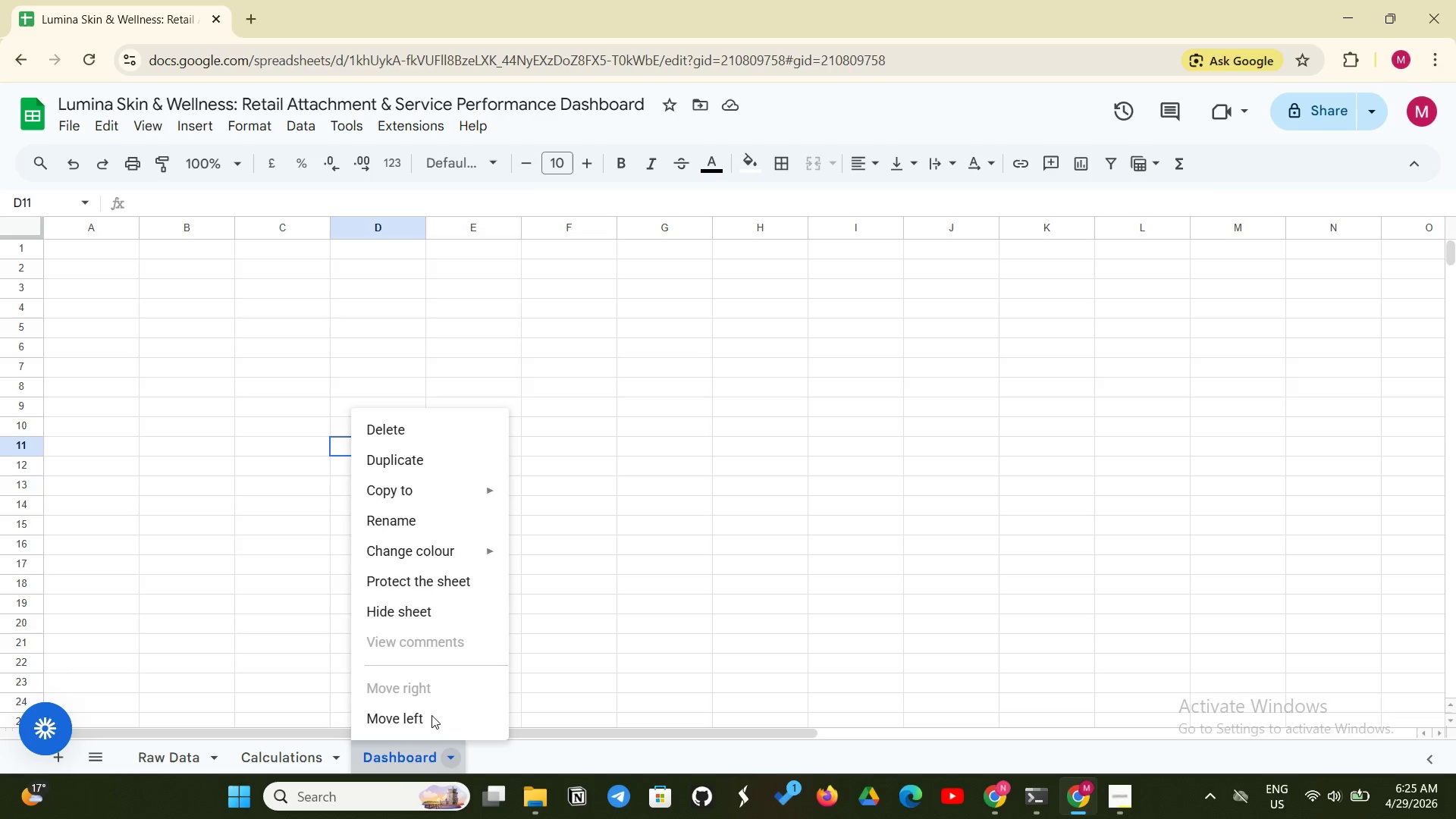 
wait(7.7)
 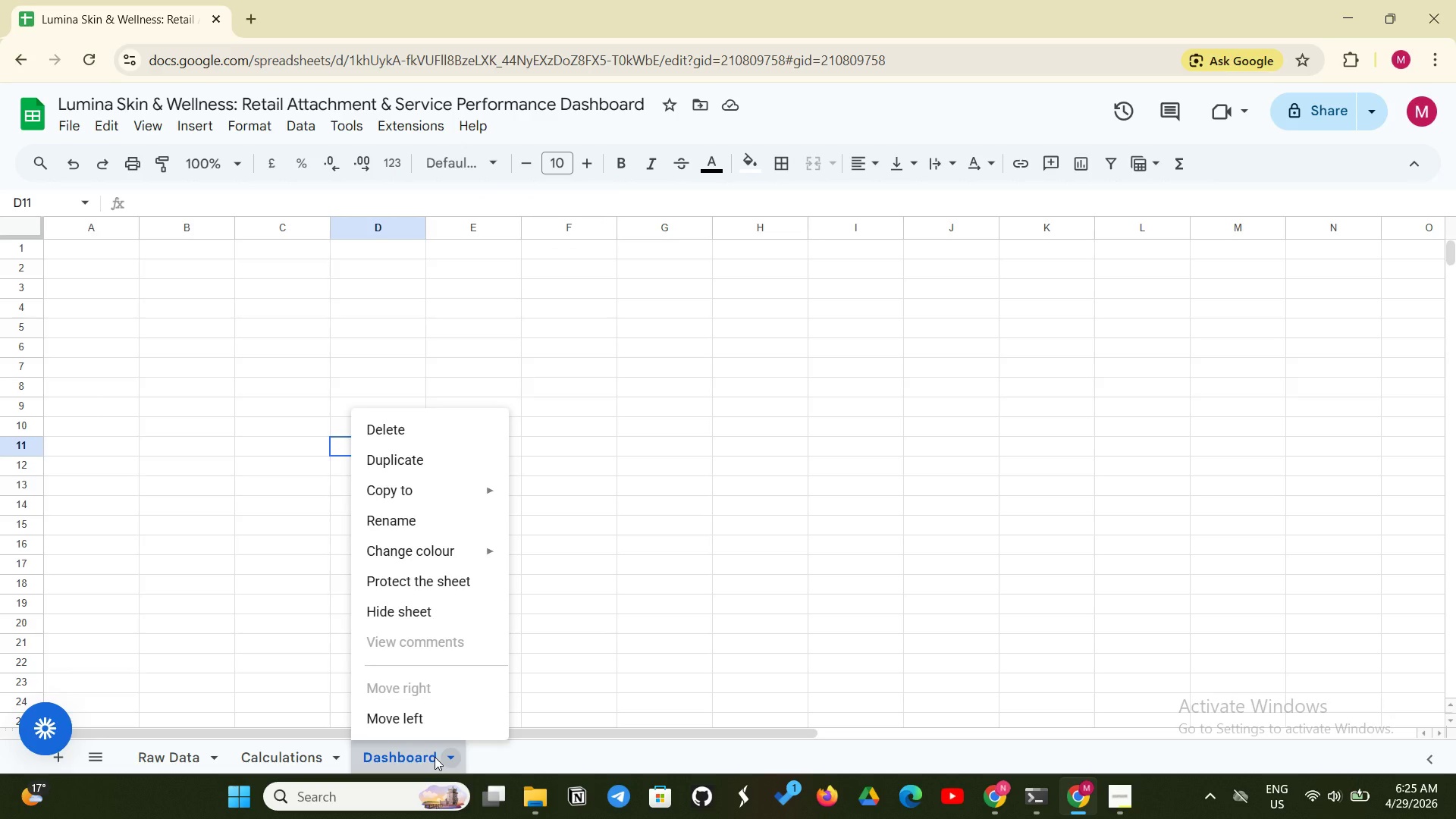 
left_click([488, 165])
 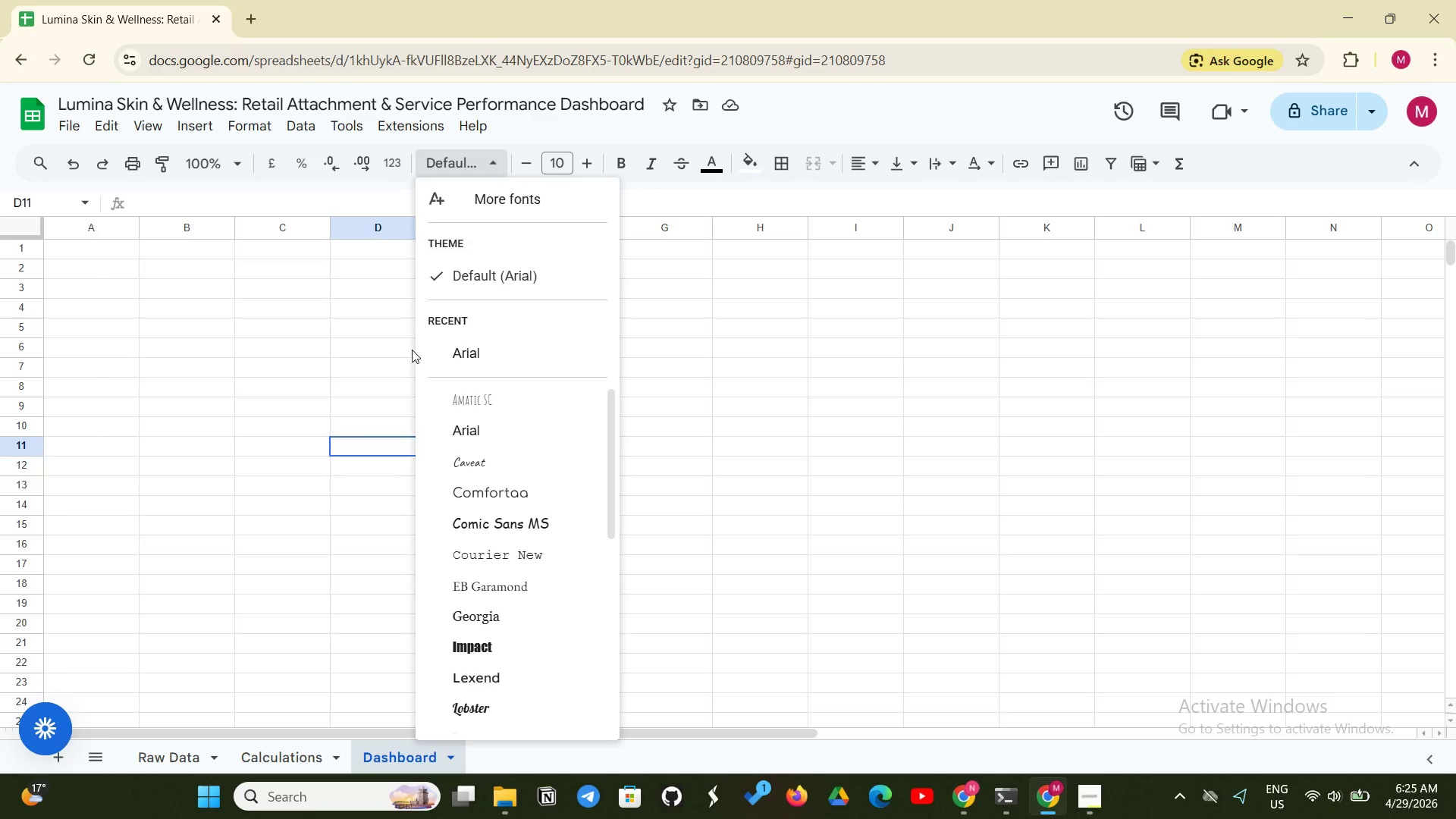 
left_click([440, 350])
 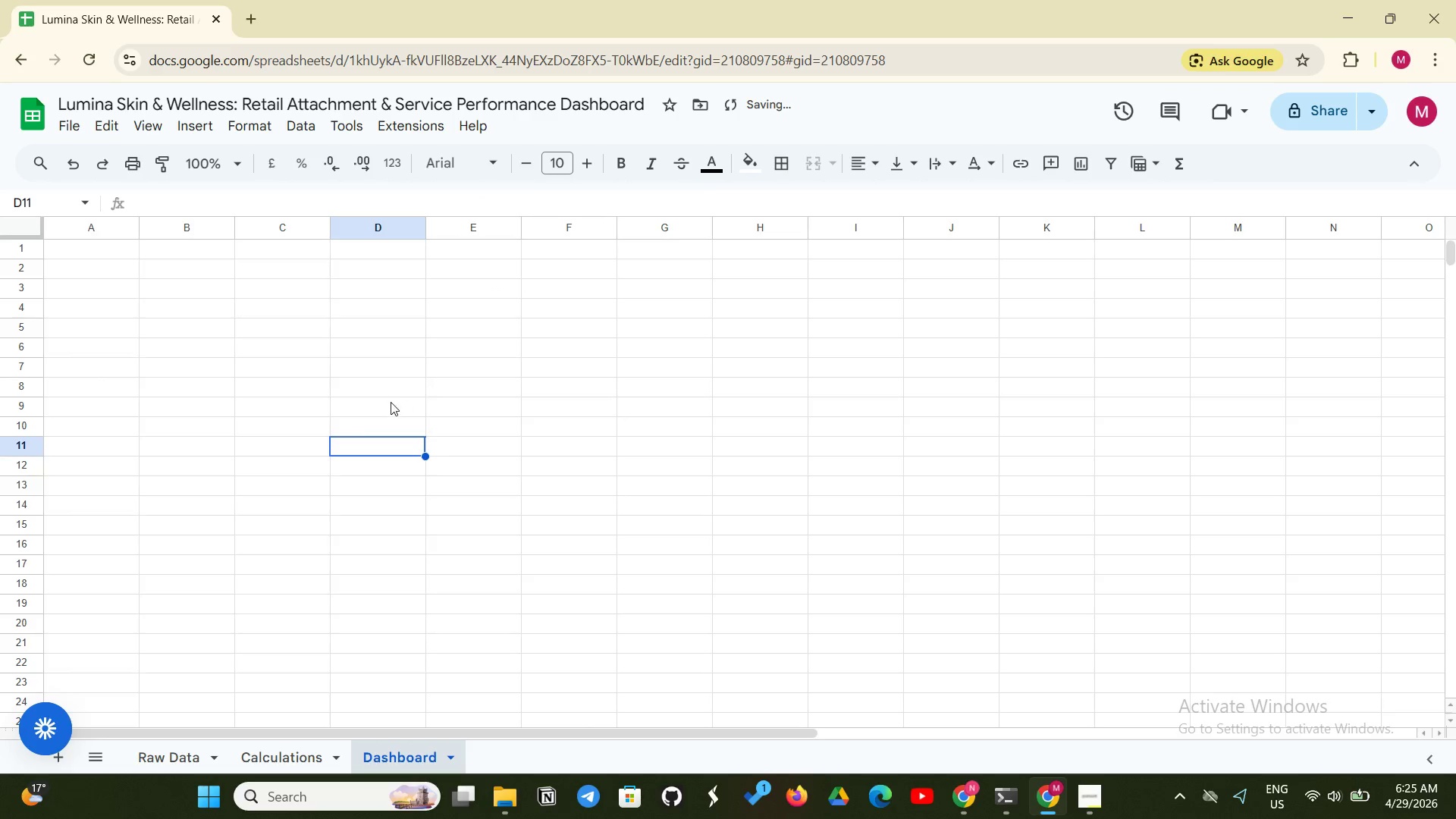 
left_click([391, 402])
 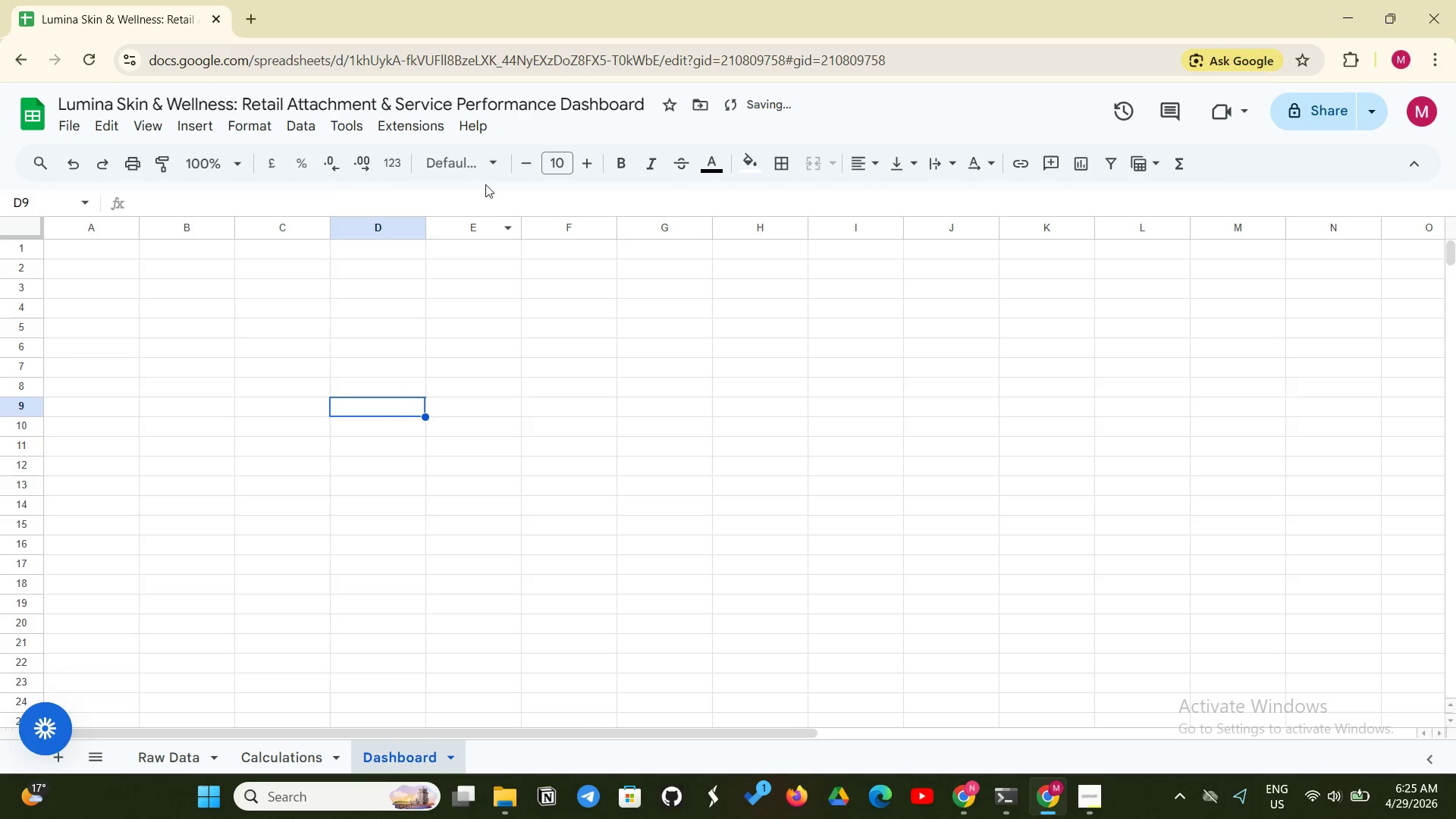 
left_click([491, 168])
 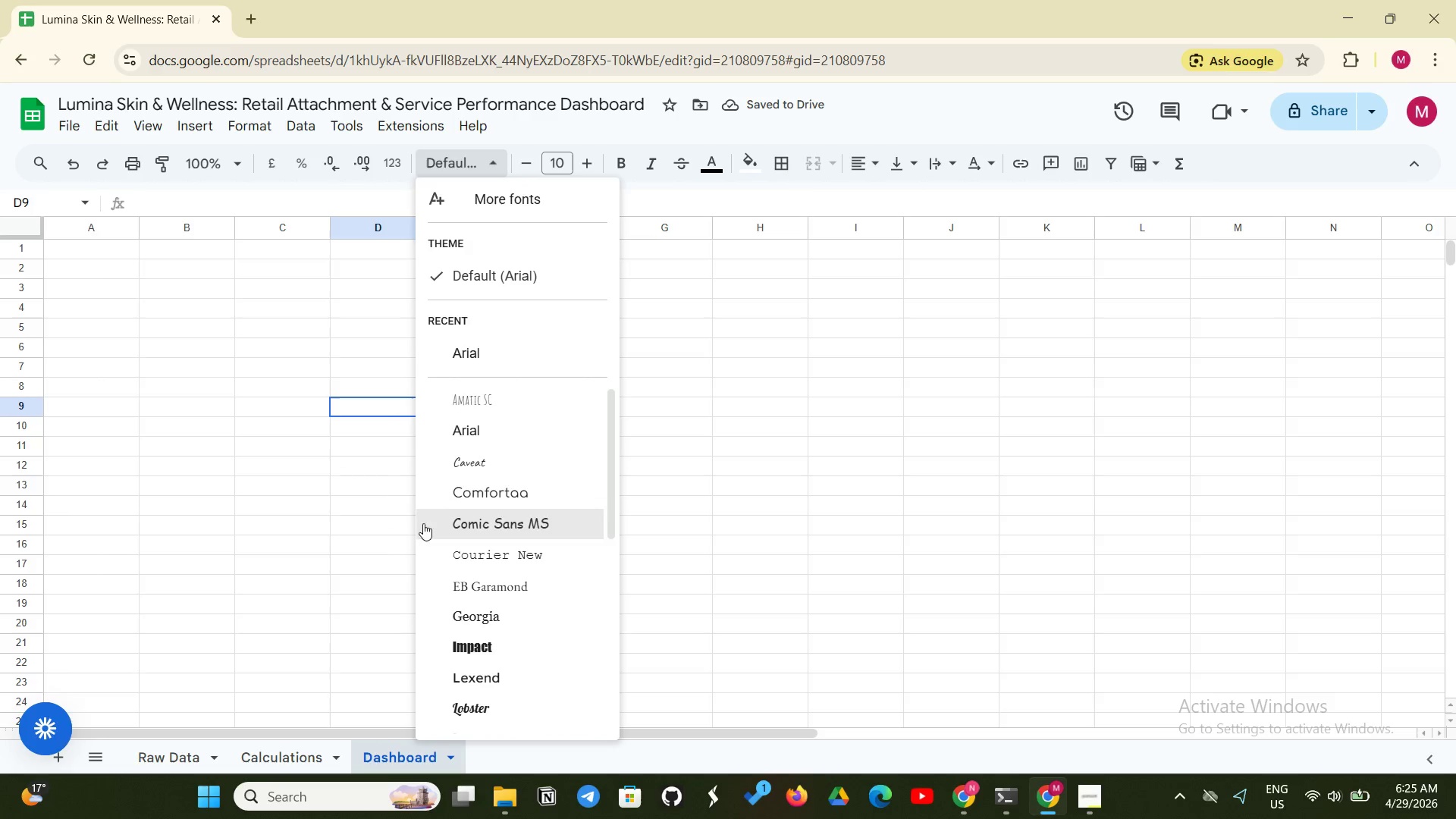 
left_click([334, 497])
 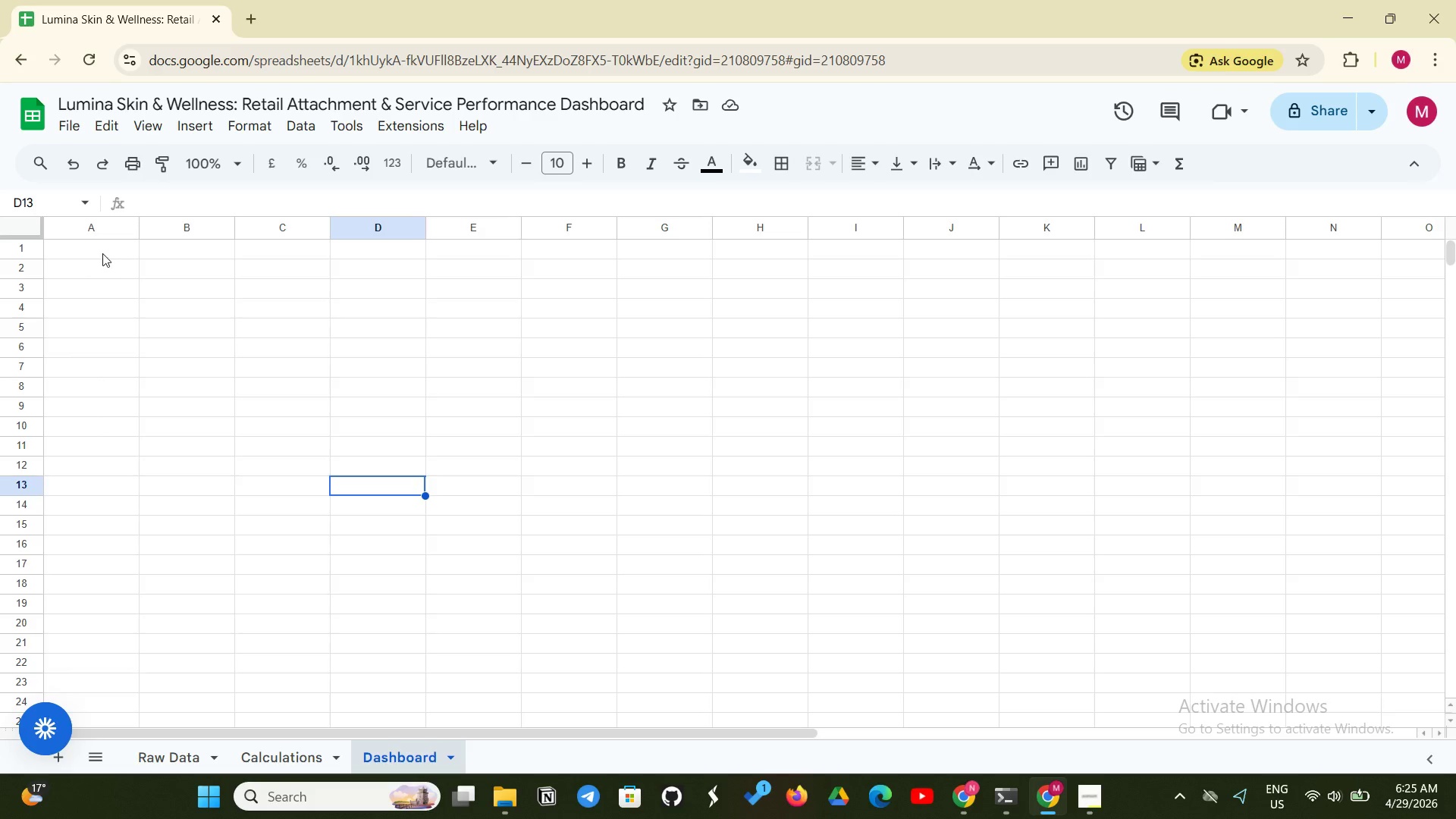 
left_click_drag(start_coordinate=[102, 253], to_coordinate=[1454, 818])
 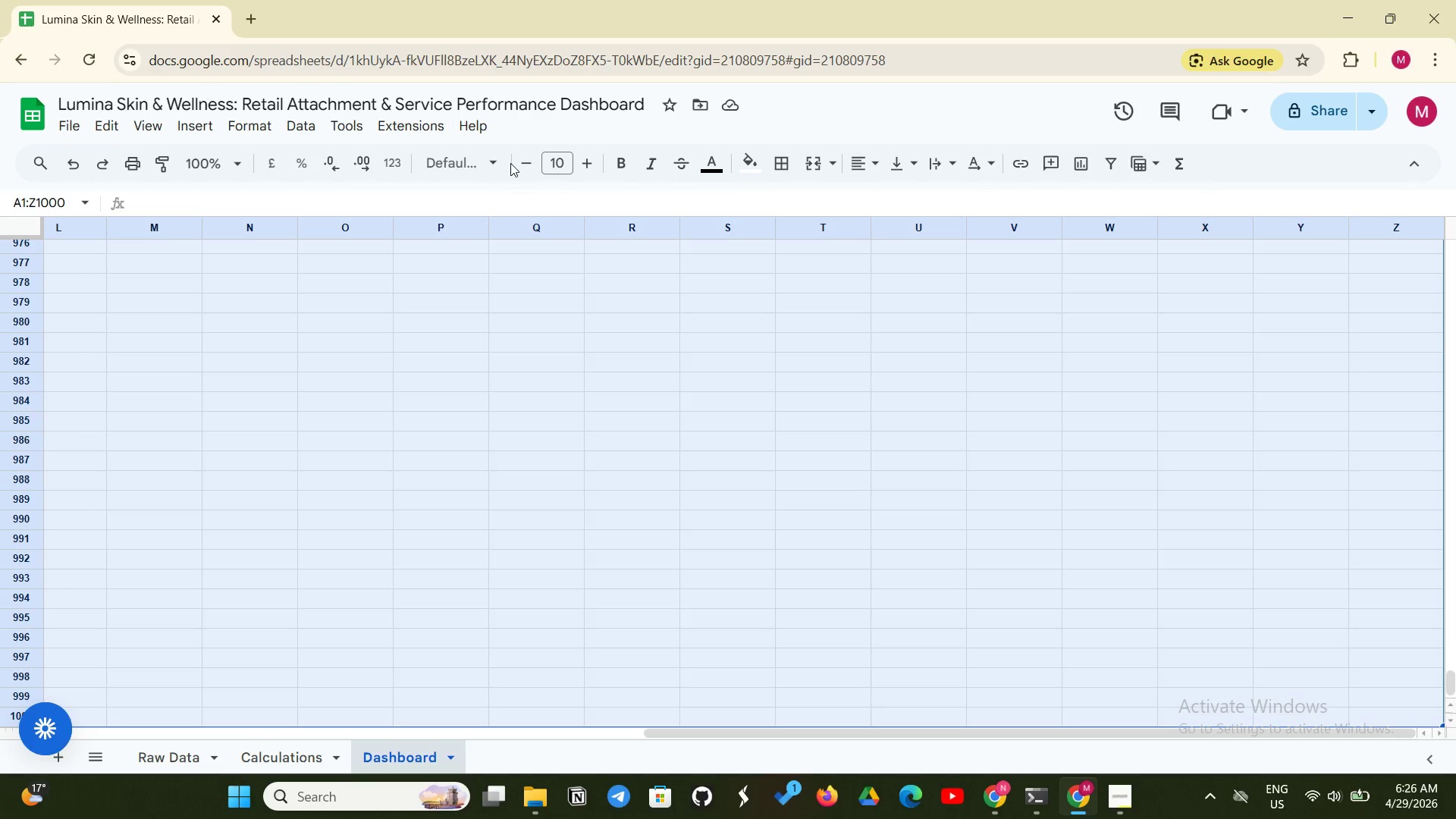 
left_click([483, 171])
 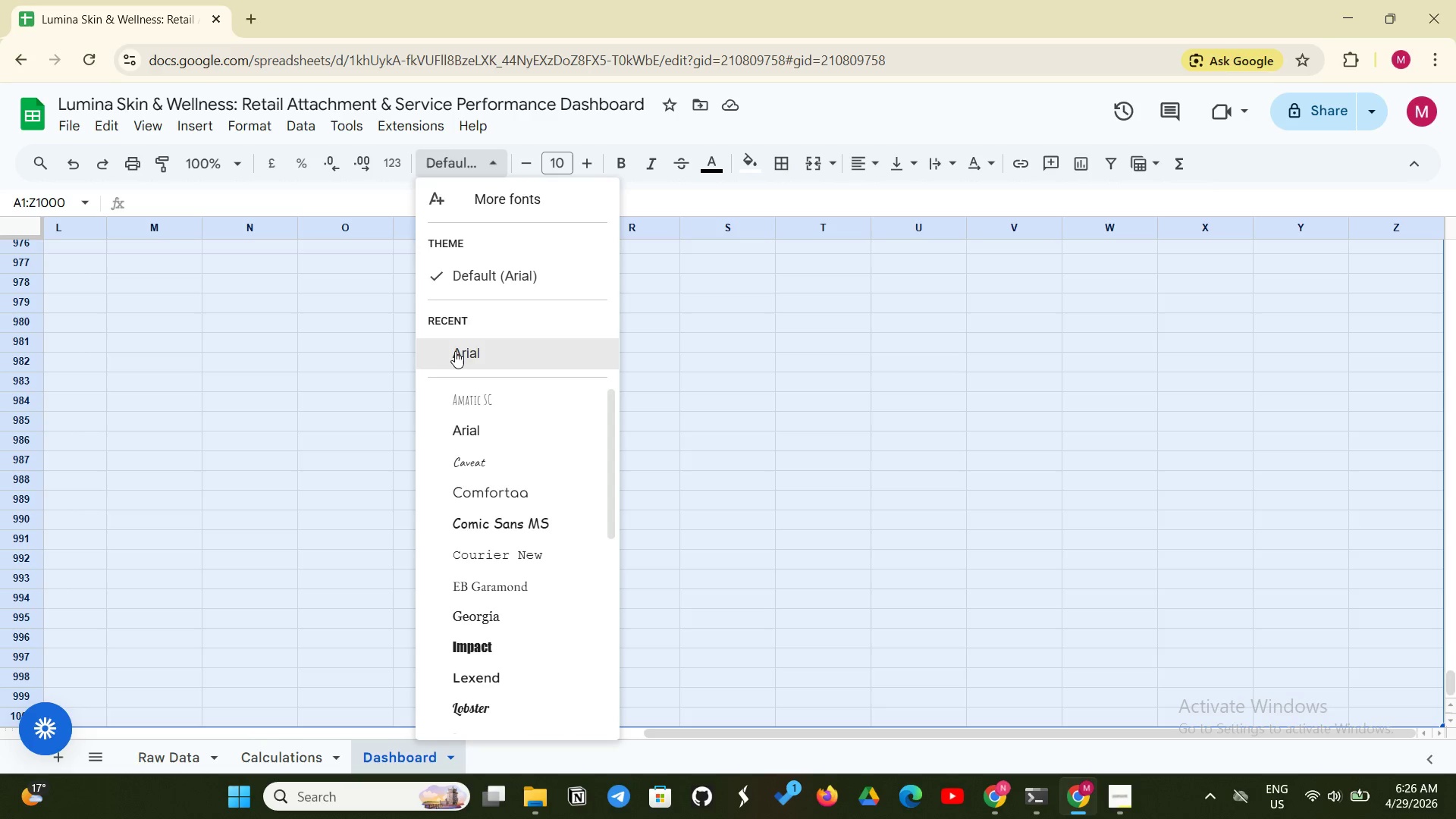 
left_click([457, 356])
 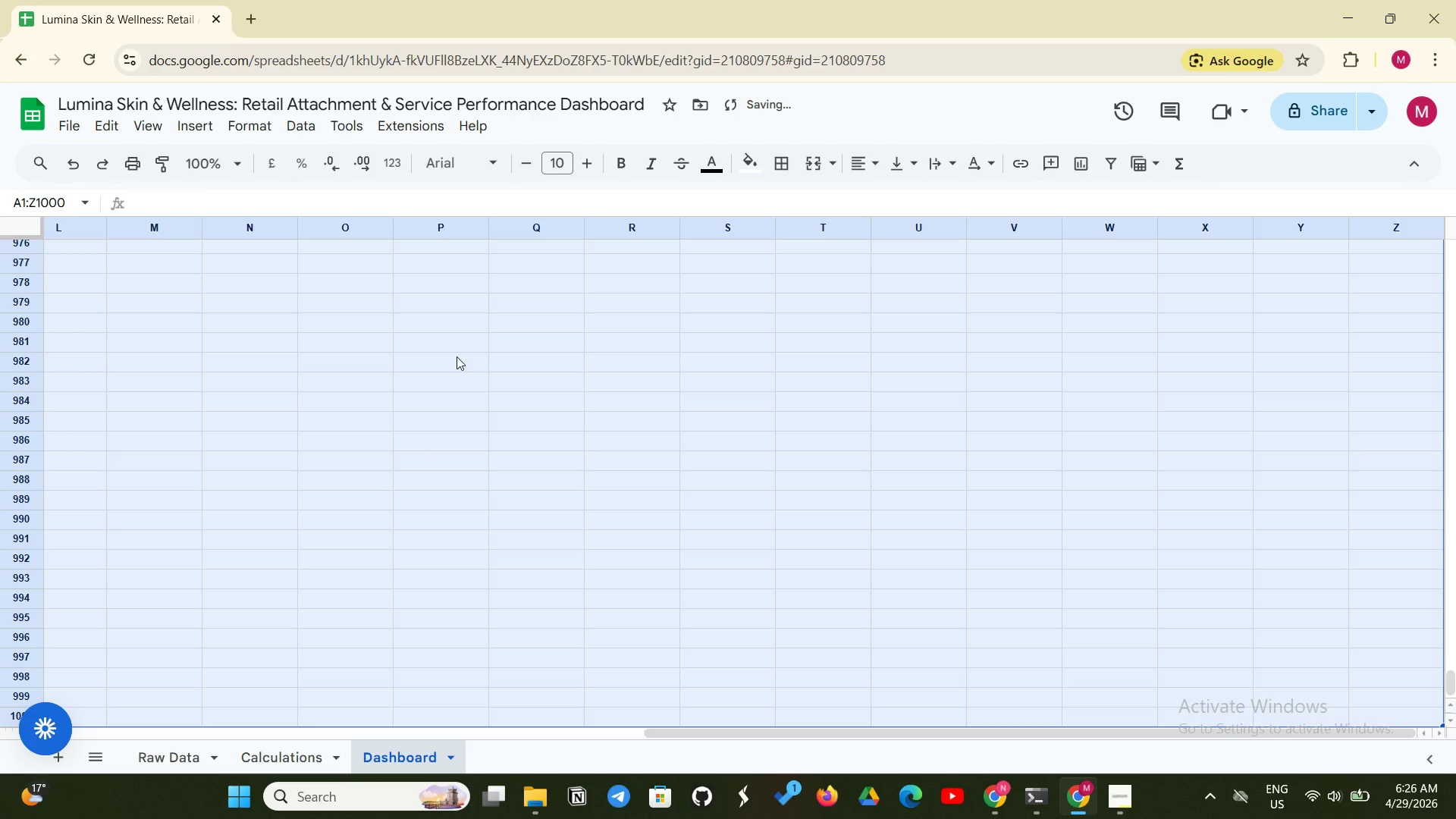 
left_click([457, 356])
 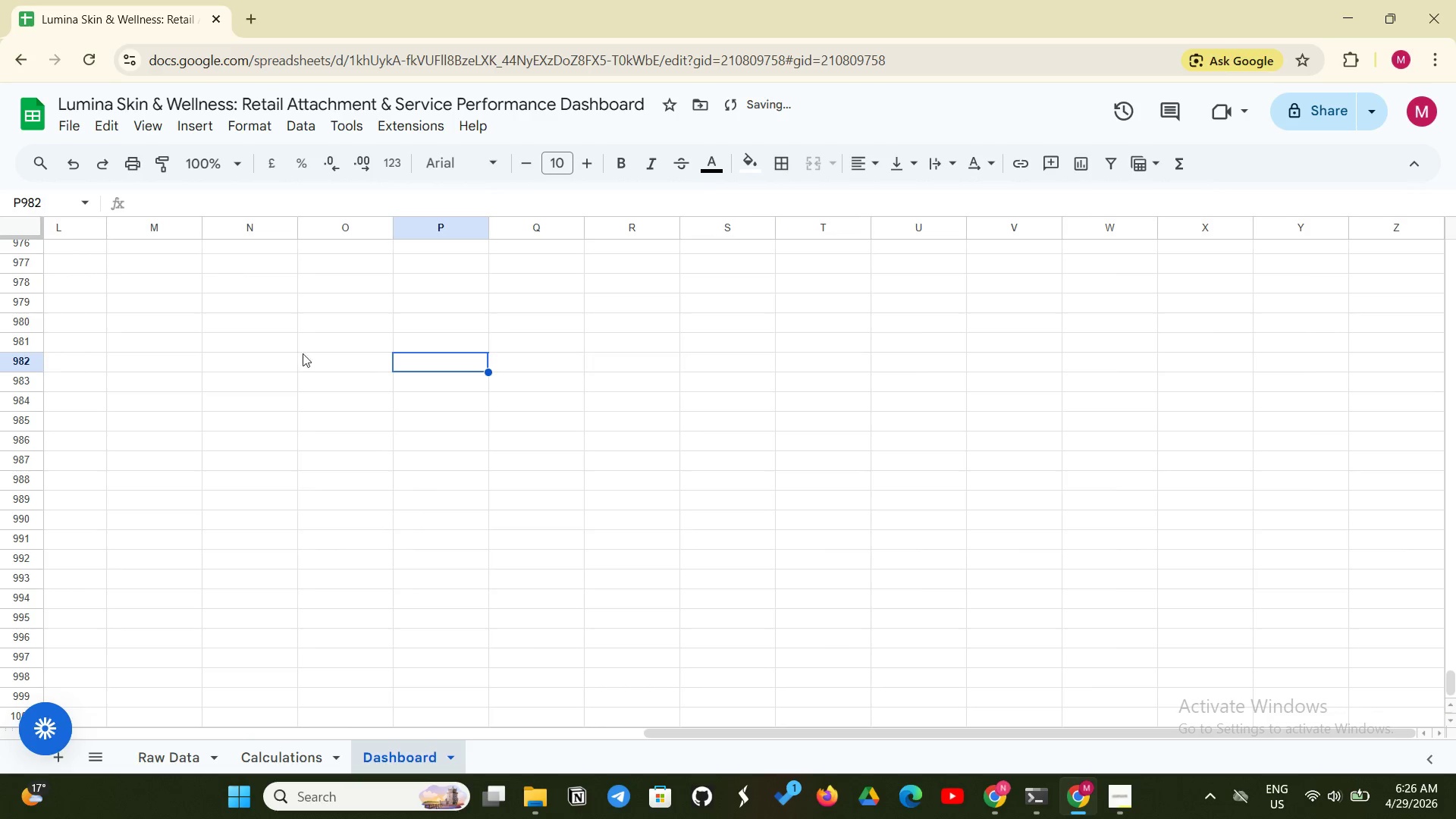 
left_click([259, 353])
 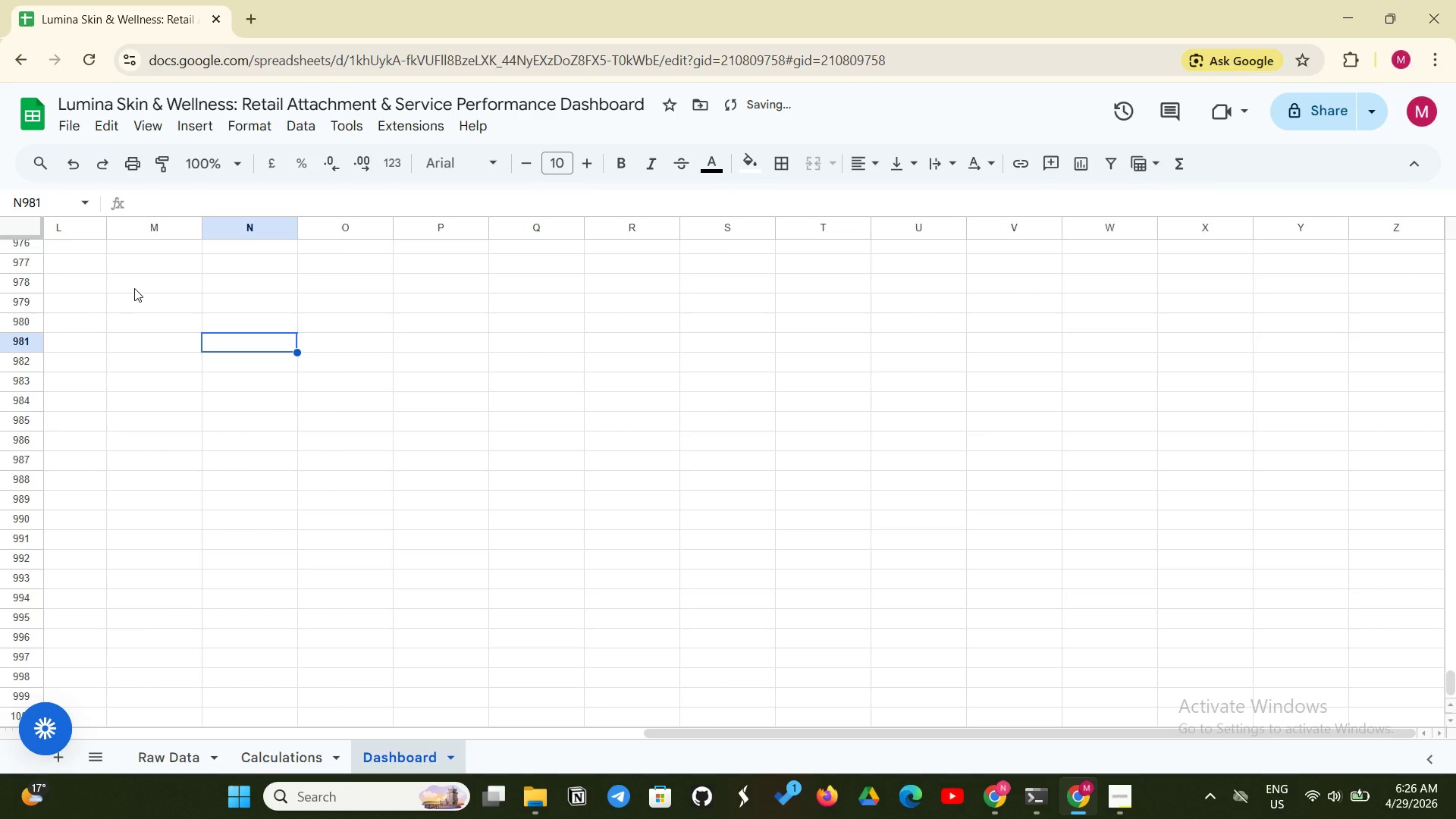 
left_click([134, 288])
 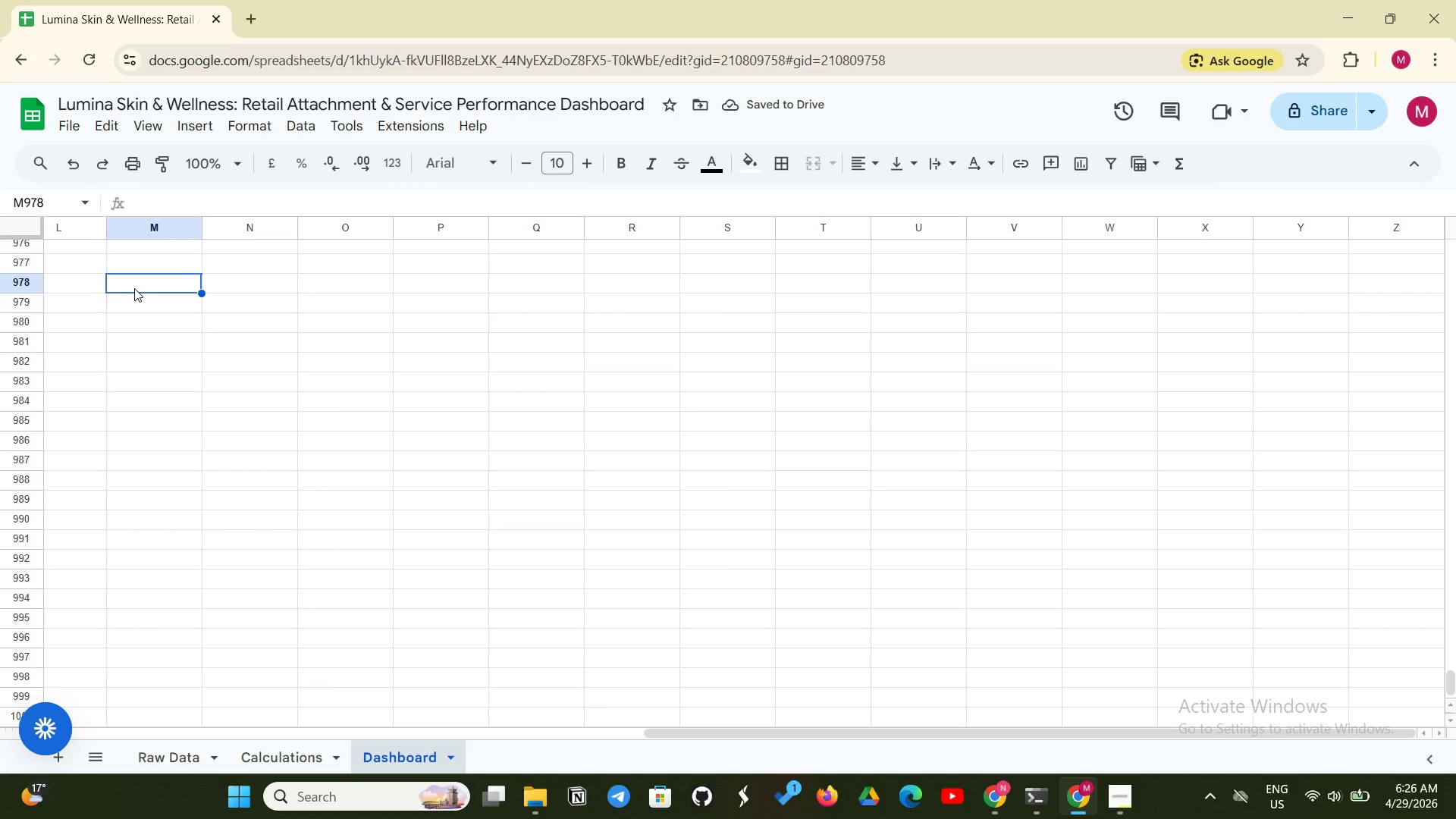 
scroll: coordinate [145, 306], scroll_direction: up, amount: 30.0
 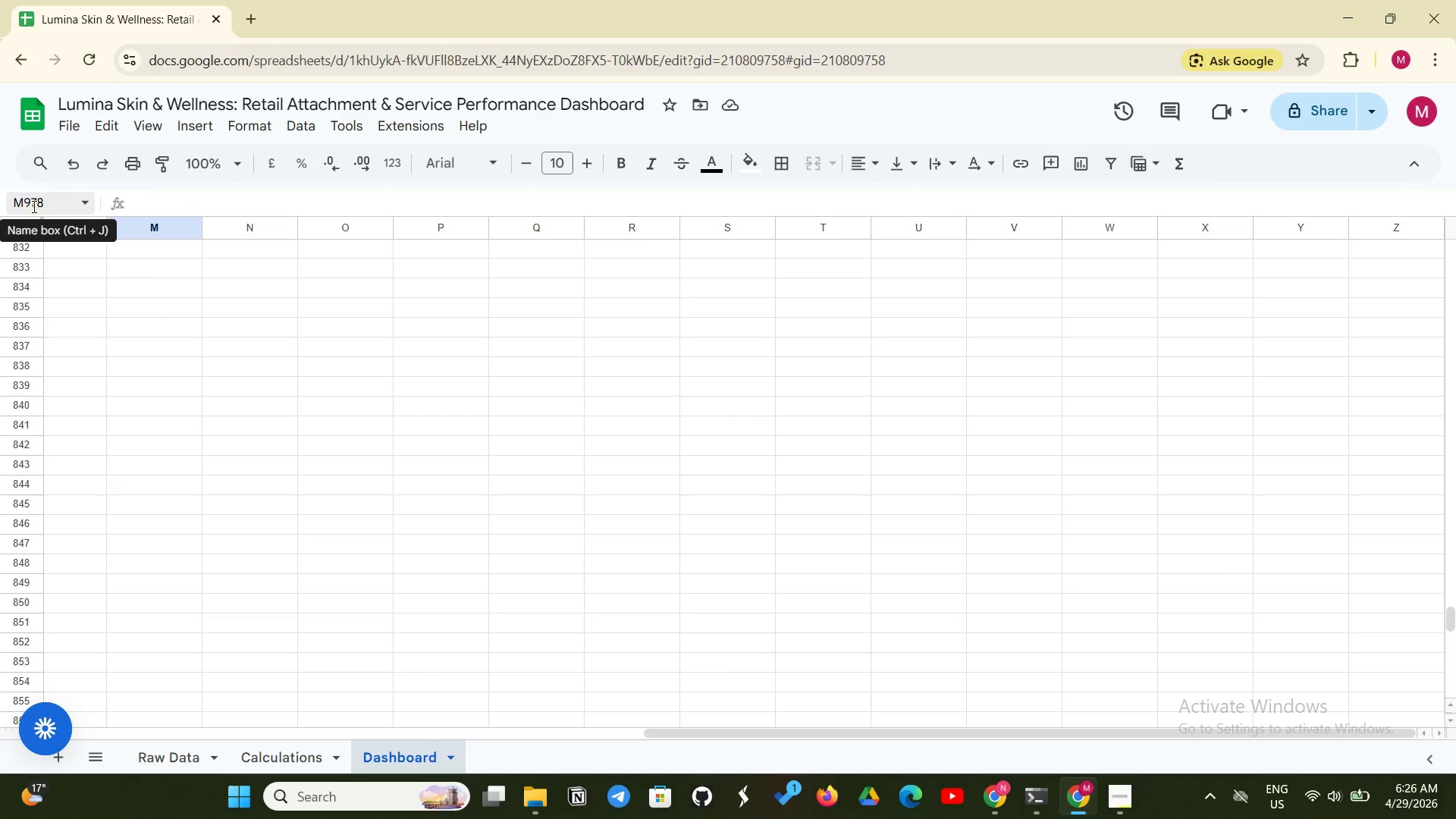 
left_click([47, 202])
 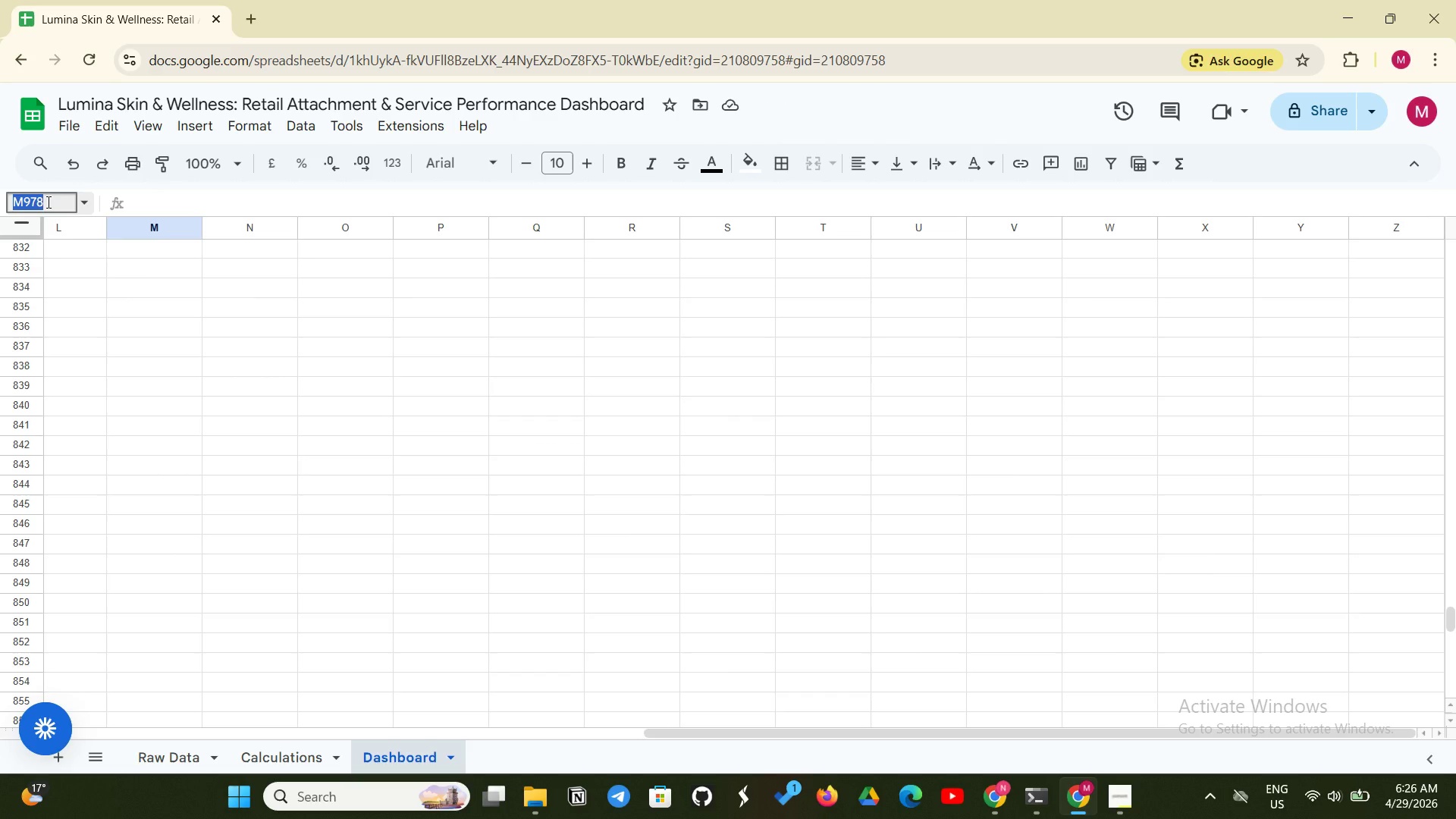 
left_click([47, 202])
 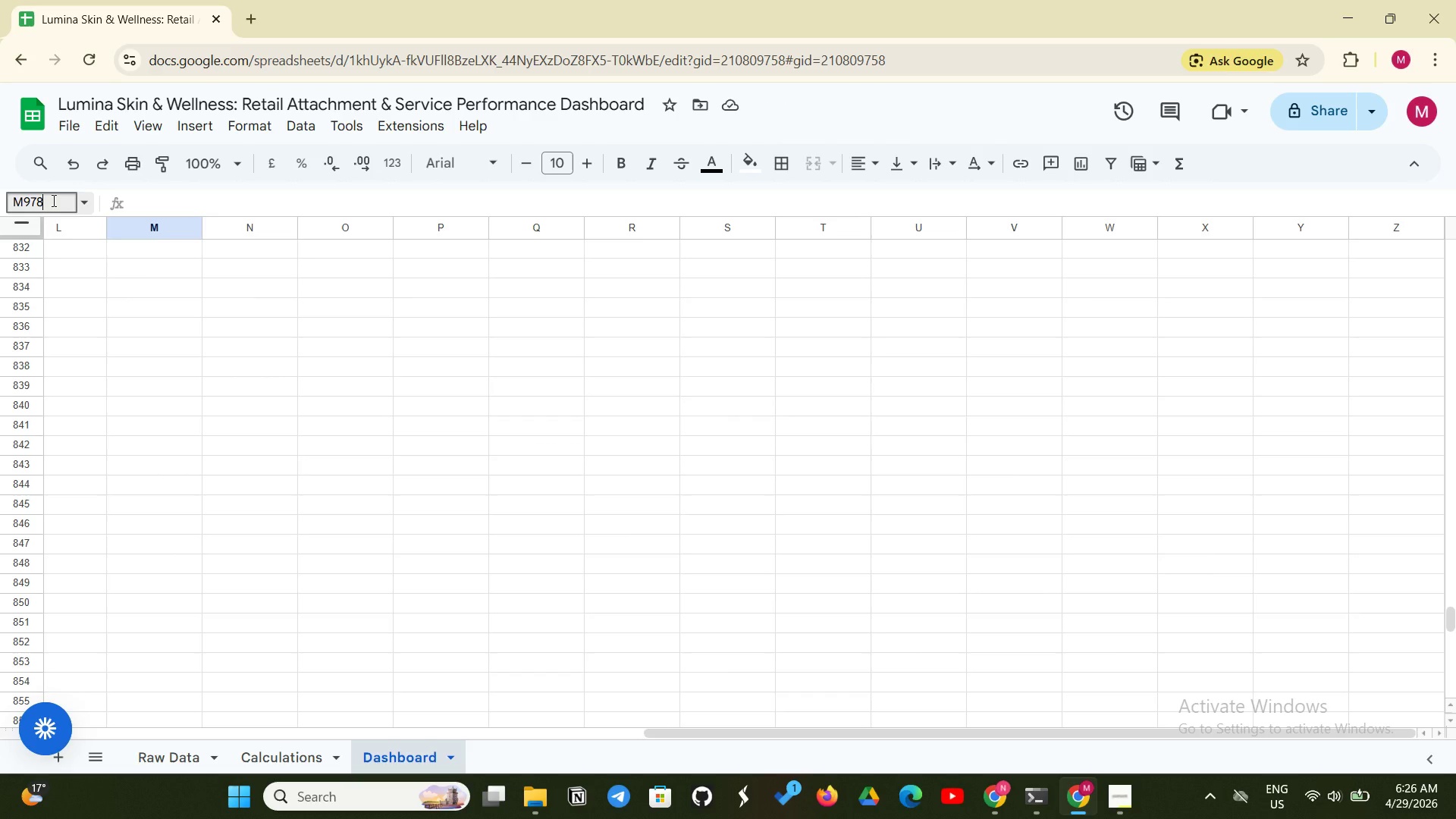 
key(Backspace)
 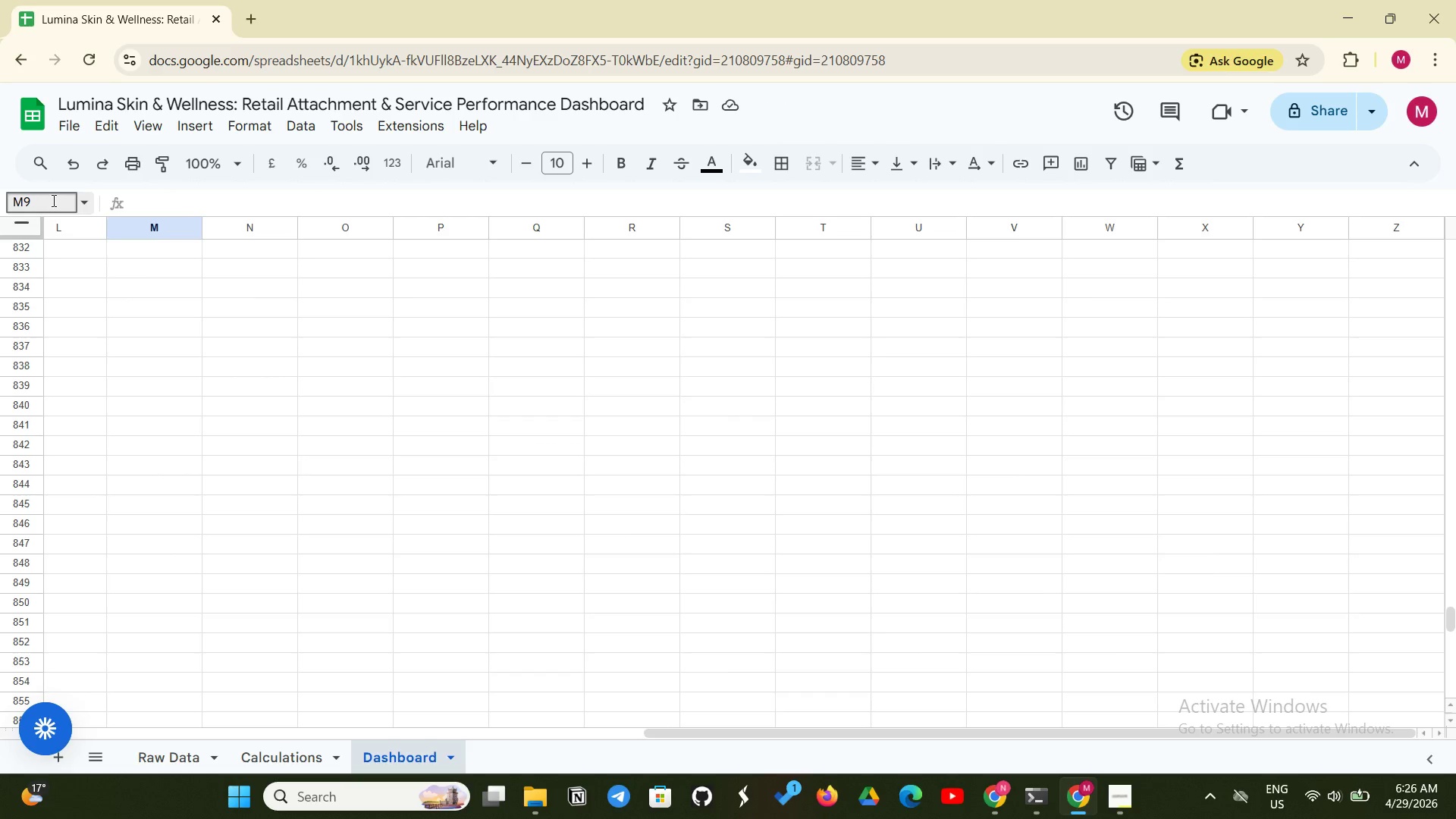 
key(Backspace)
 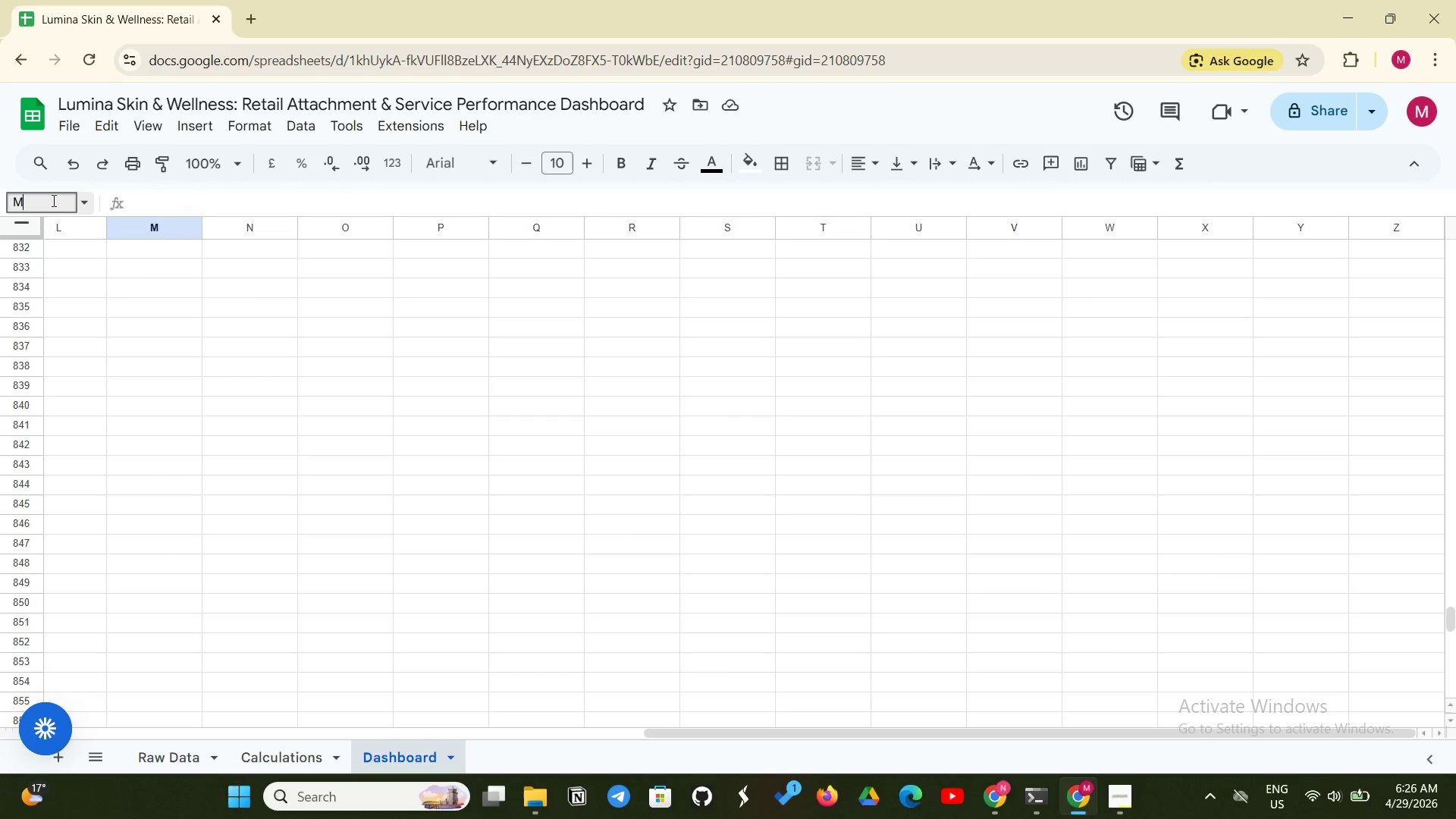 
key(Backspace)
 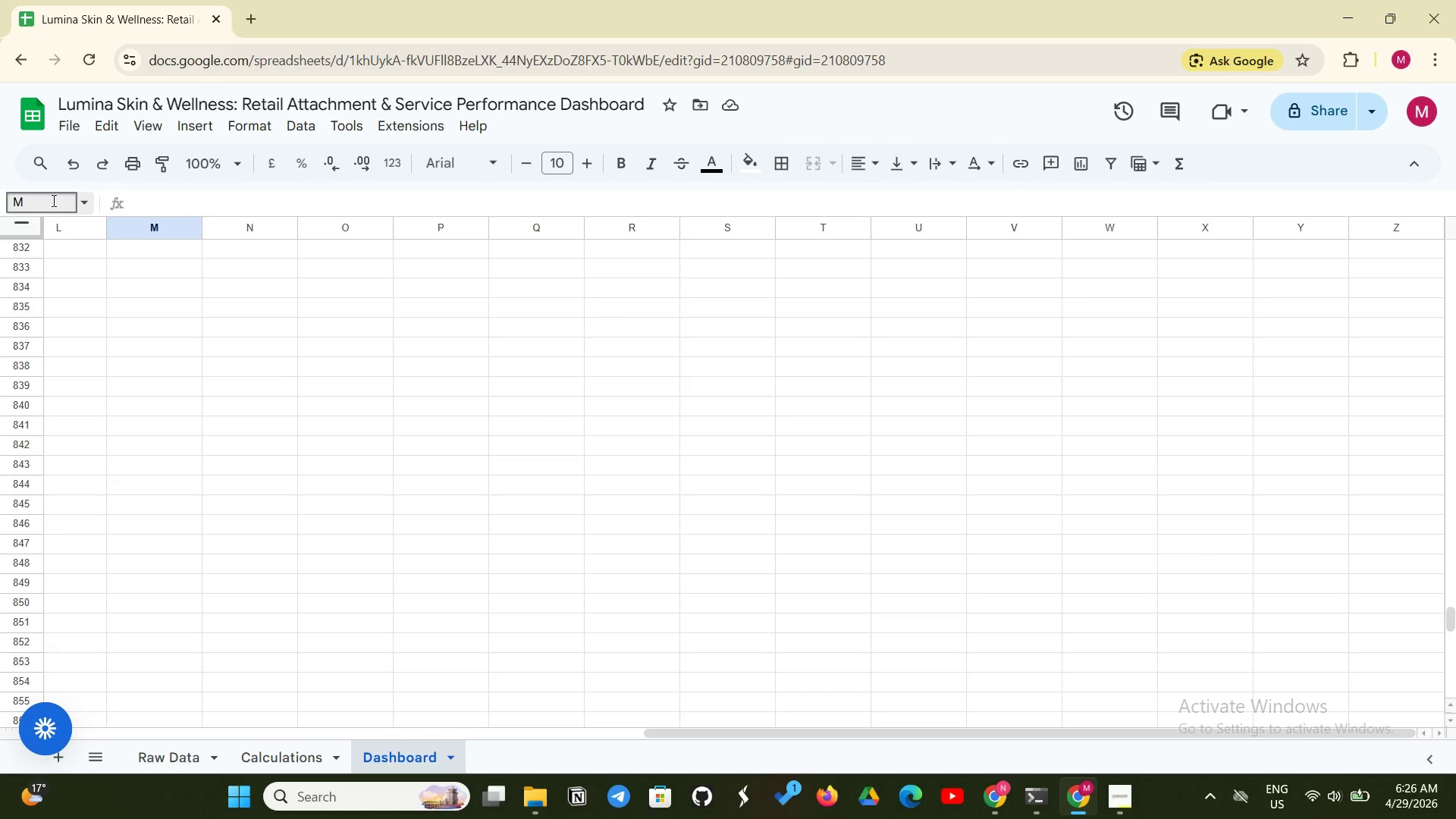 
key(1)
 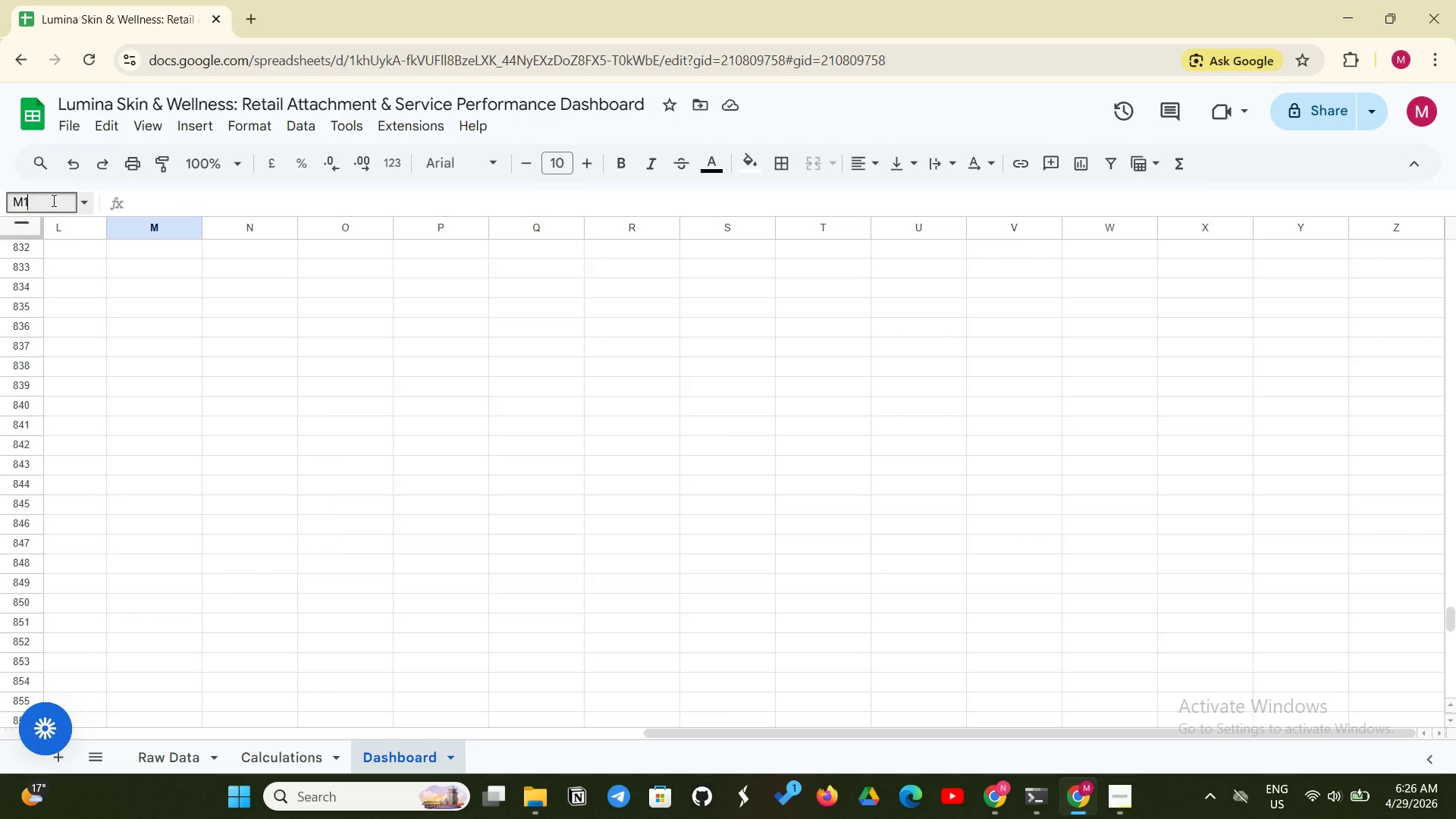 
key(Enter)
 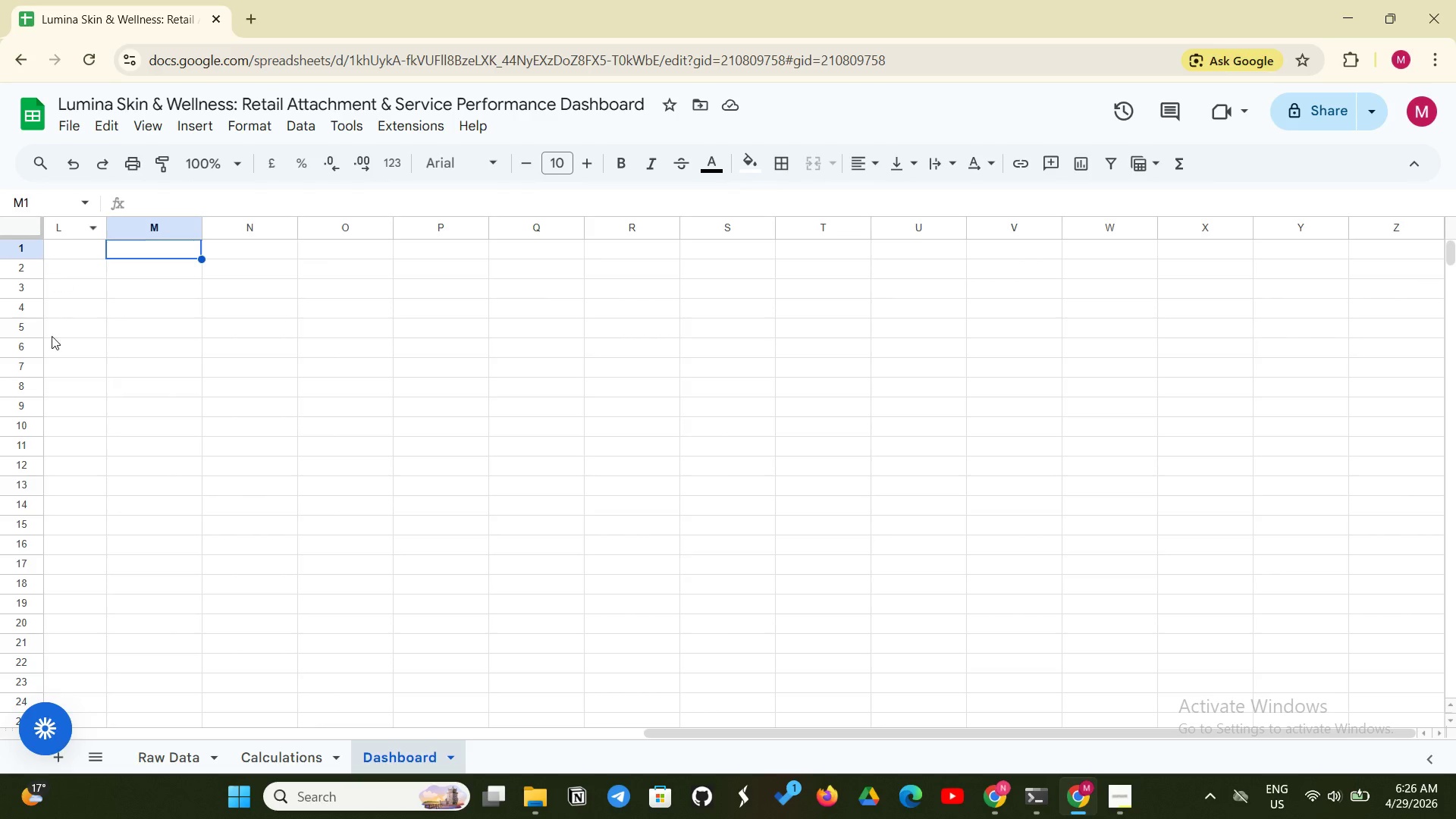 
left_click([55, 350])
 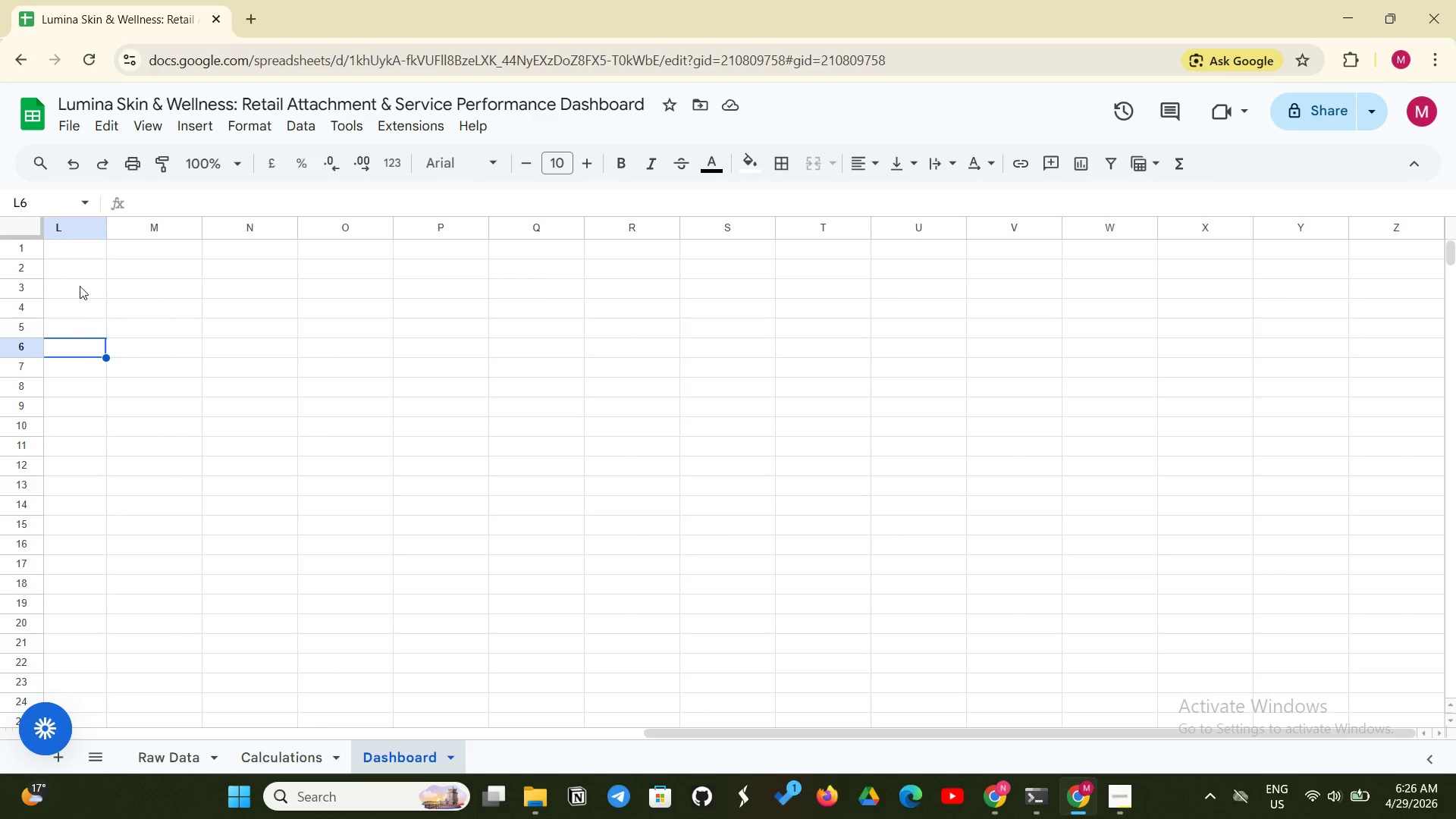 
left_click([88, 279])
 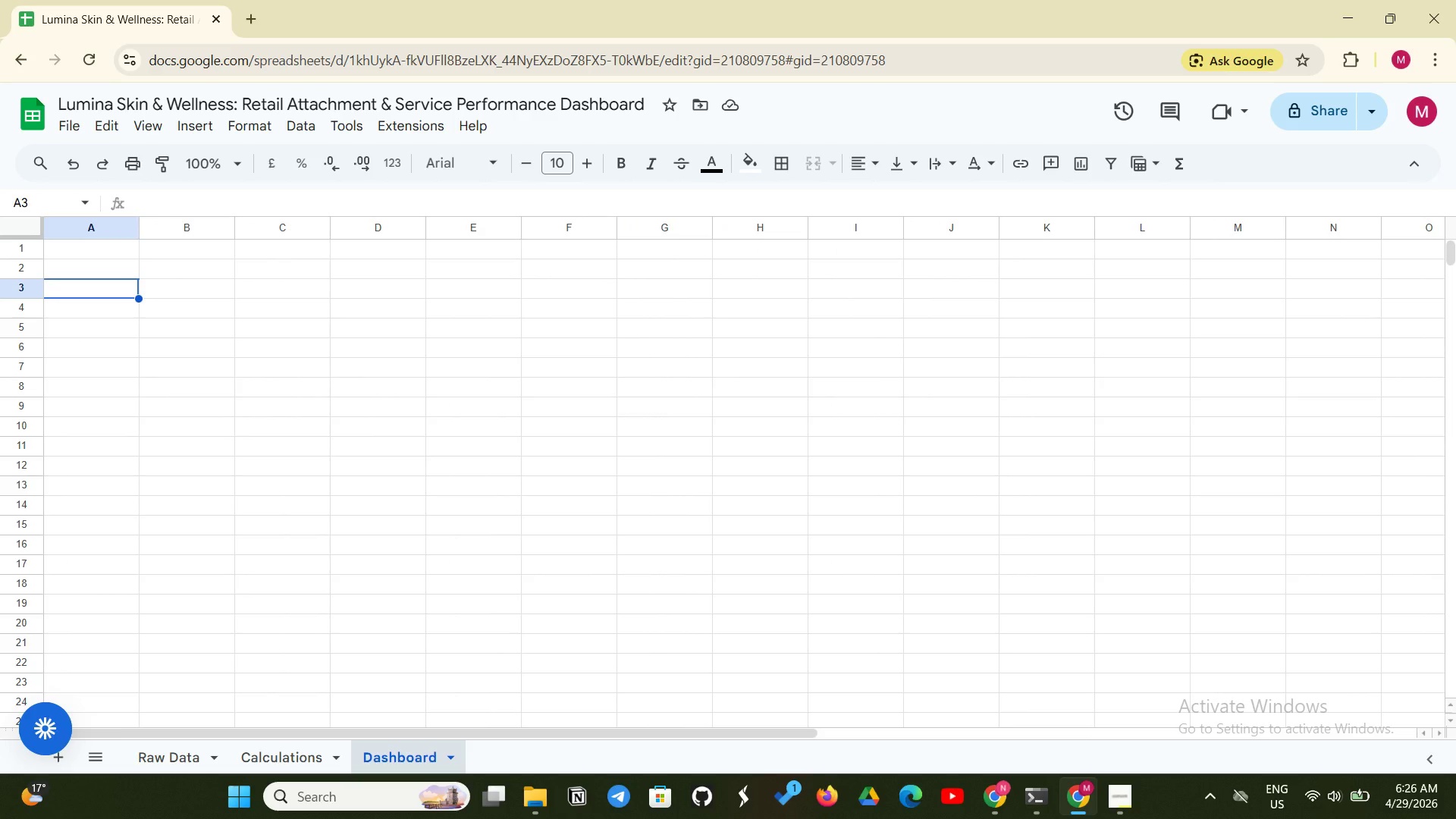 
wait(11.56)
 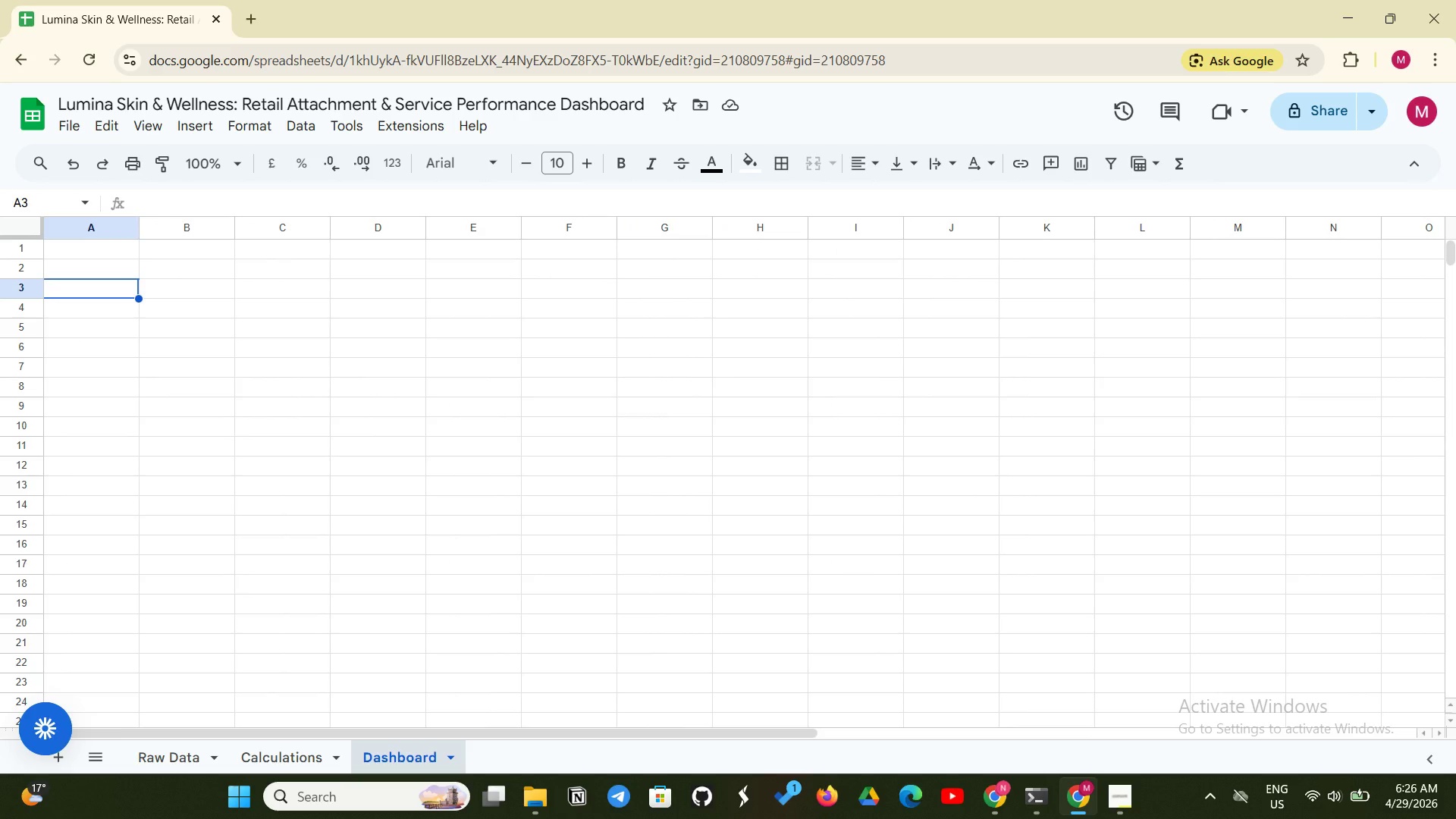 
left_click([108, 249])
 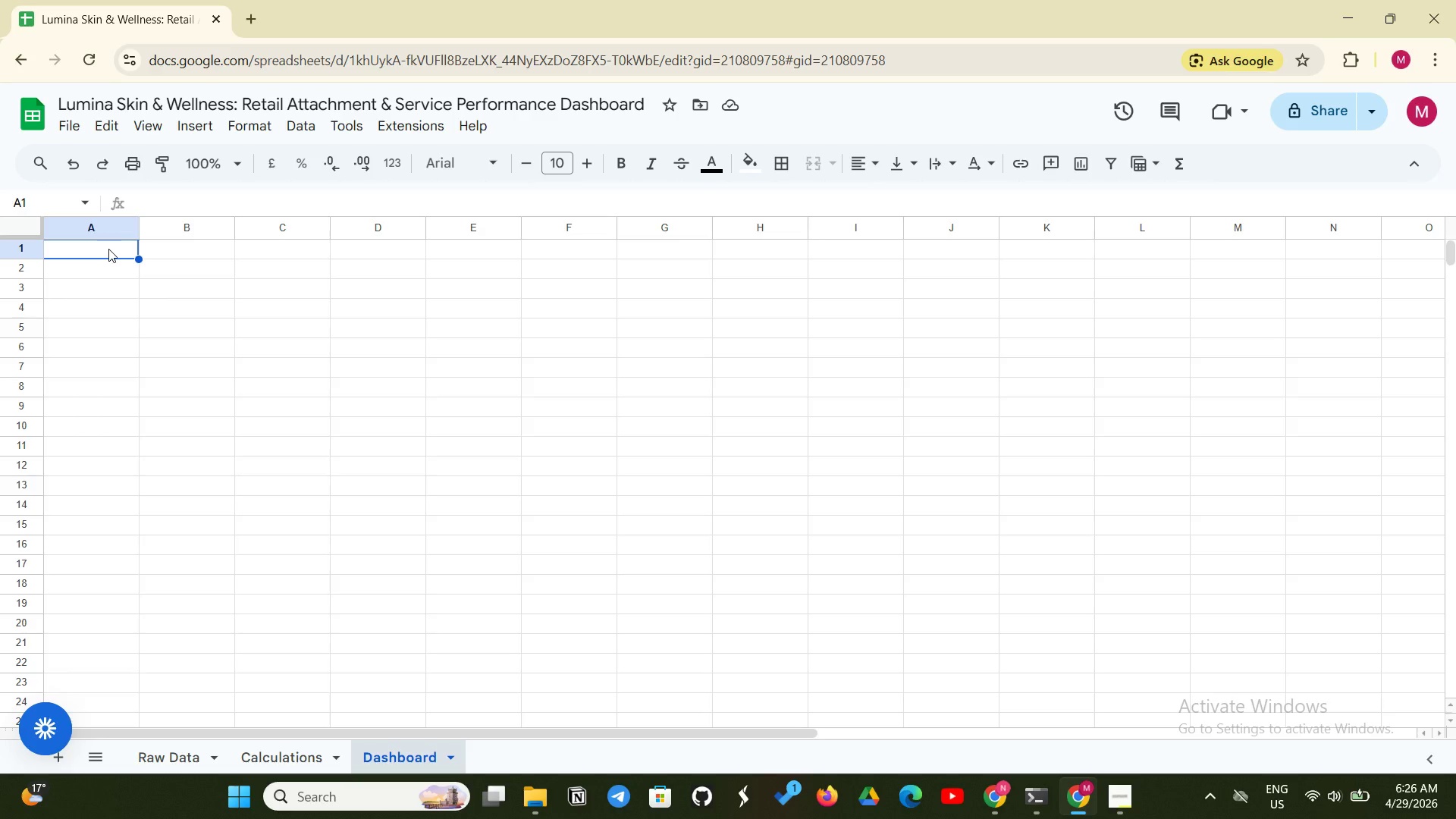 
type(Lumina Skin & Wellness - Retail Attachment Dashboard)
 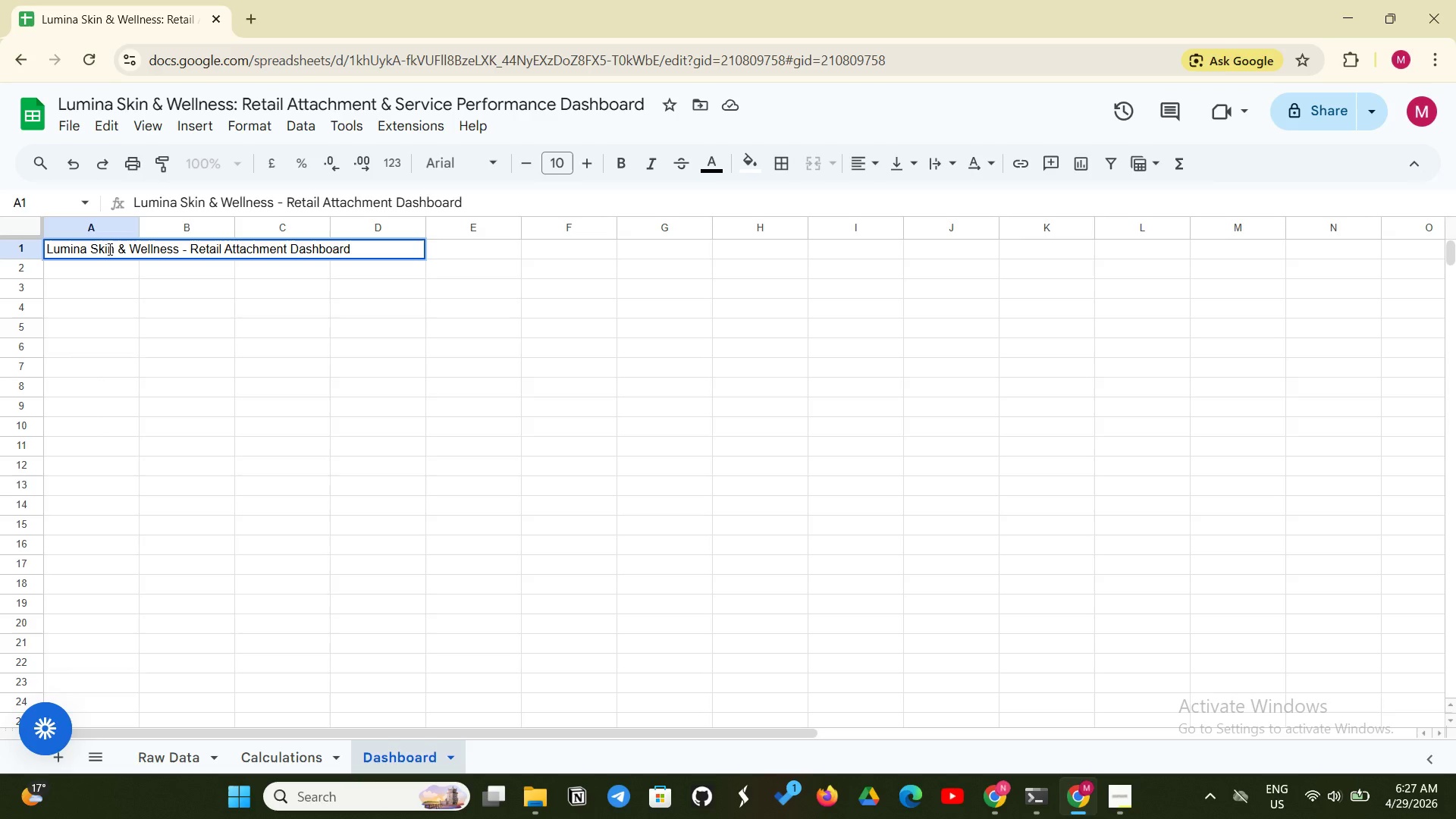 
key(Enter)
 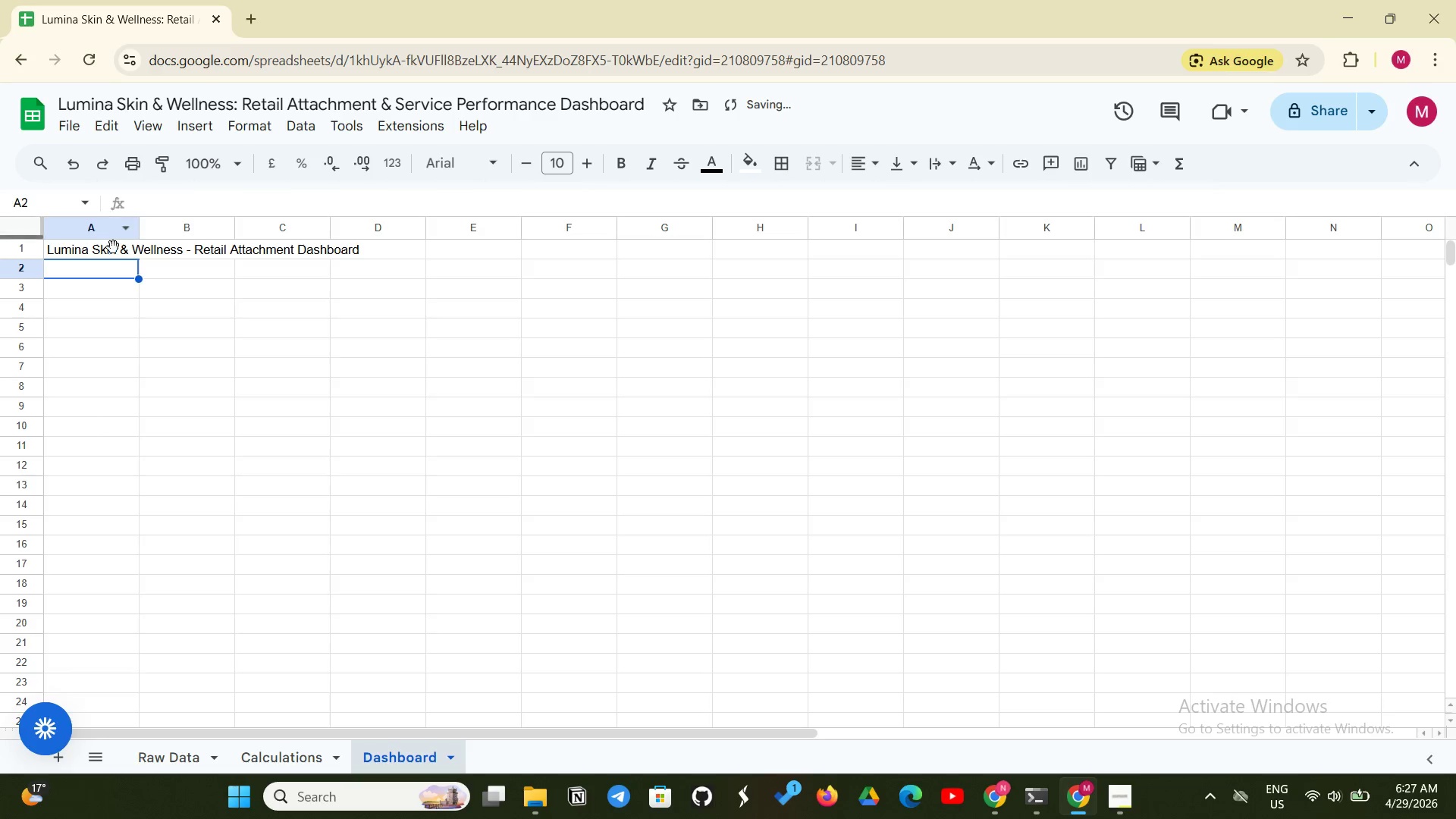 
left_click_drag(start_coordinate=[122, 251], to_coordinate=[597, 255])
 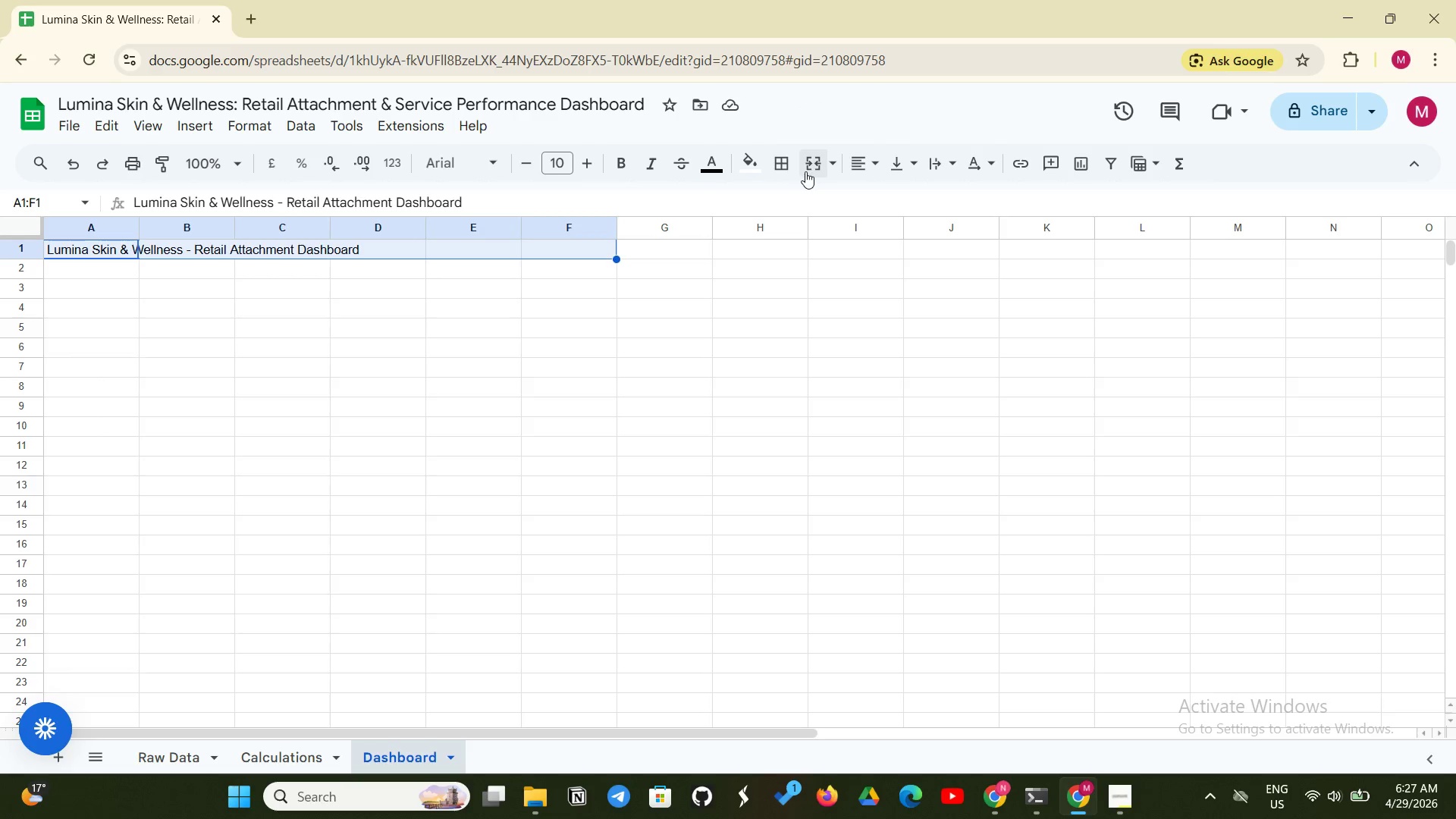 
left_click([806, 170])
 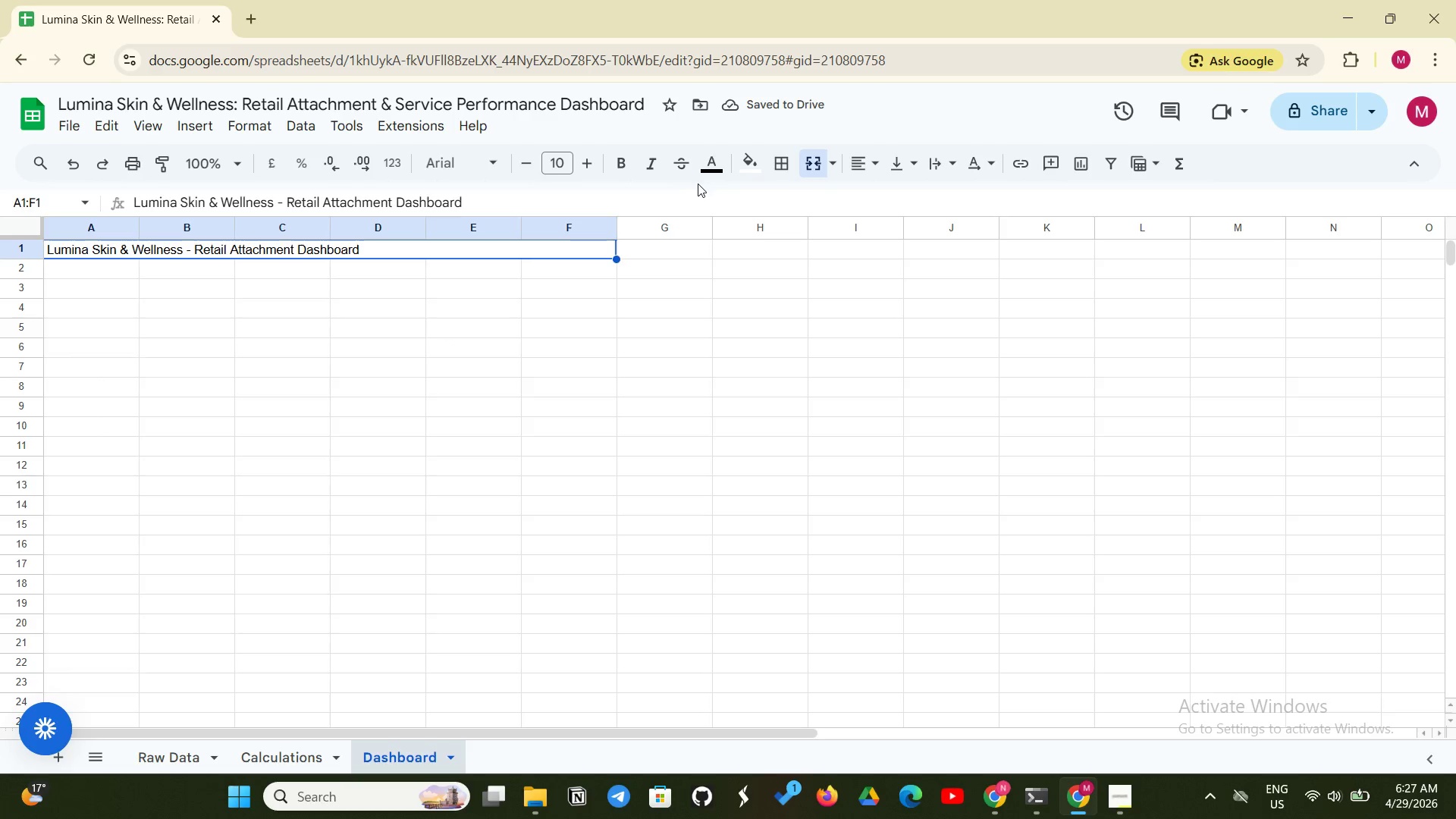 
wait(6.69)
 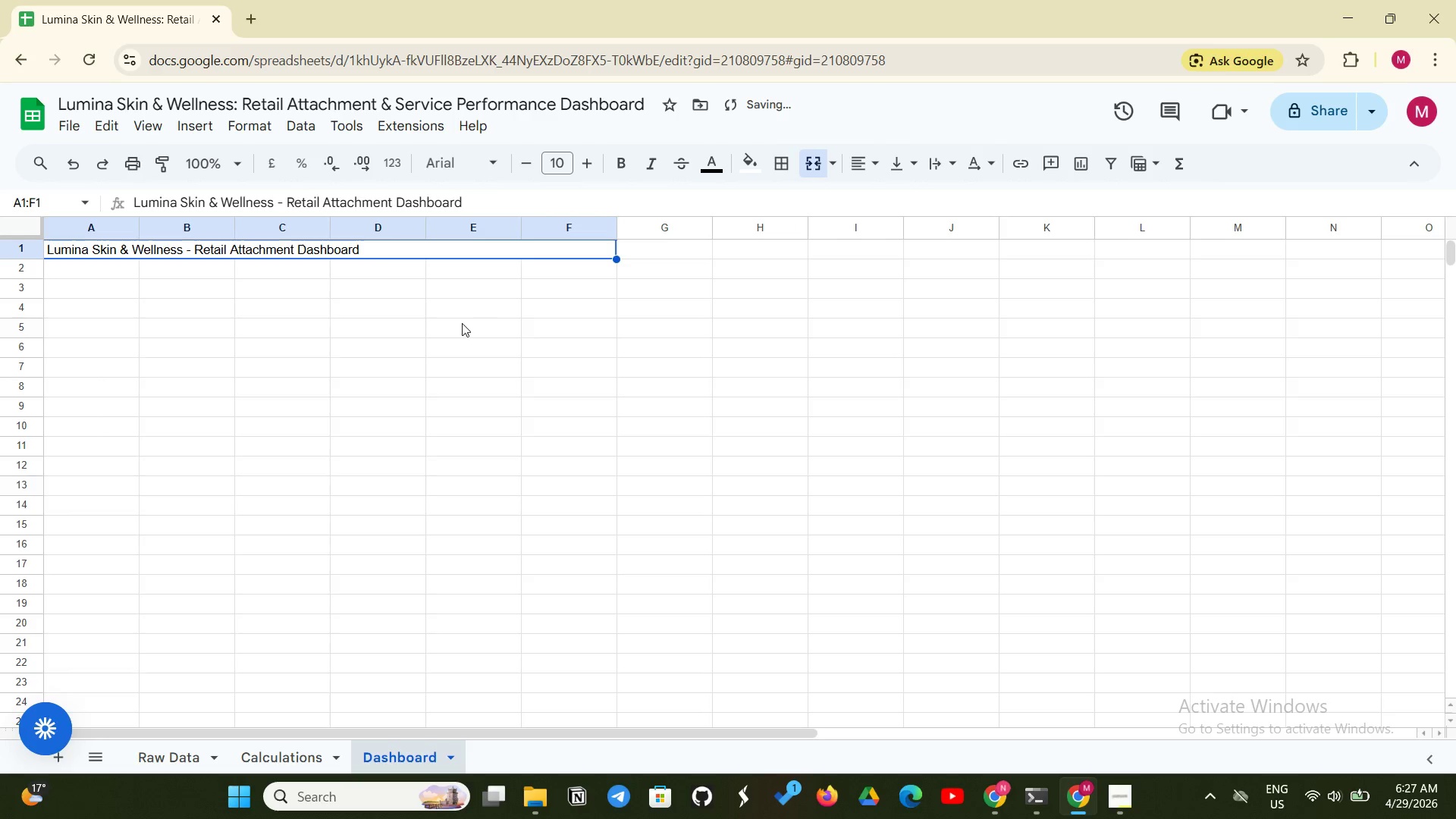 
left_click([751, 160])
 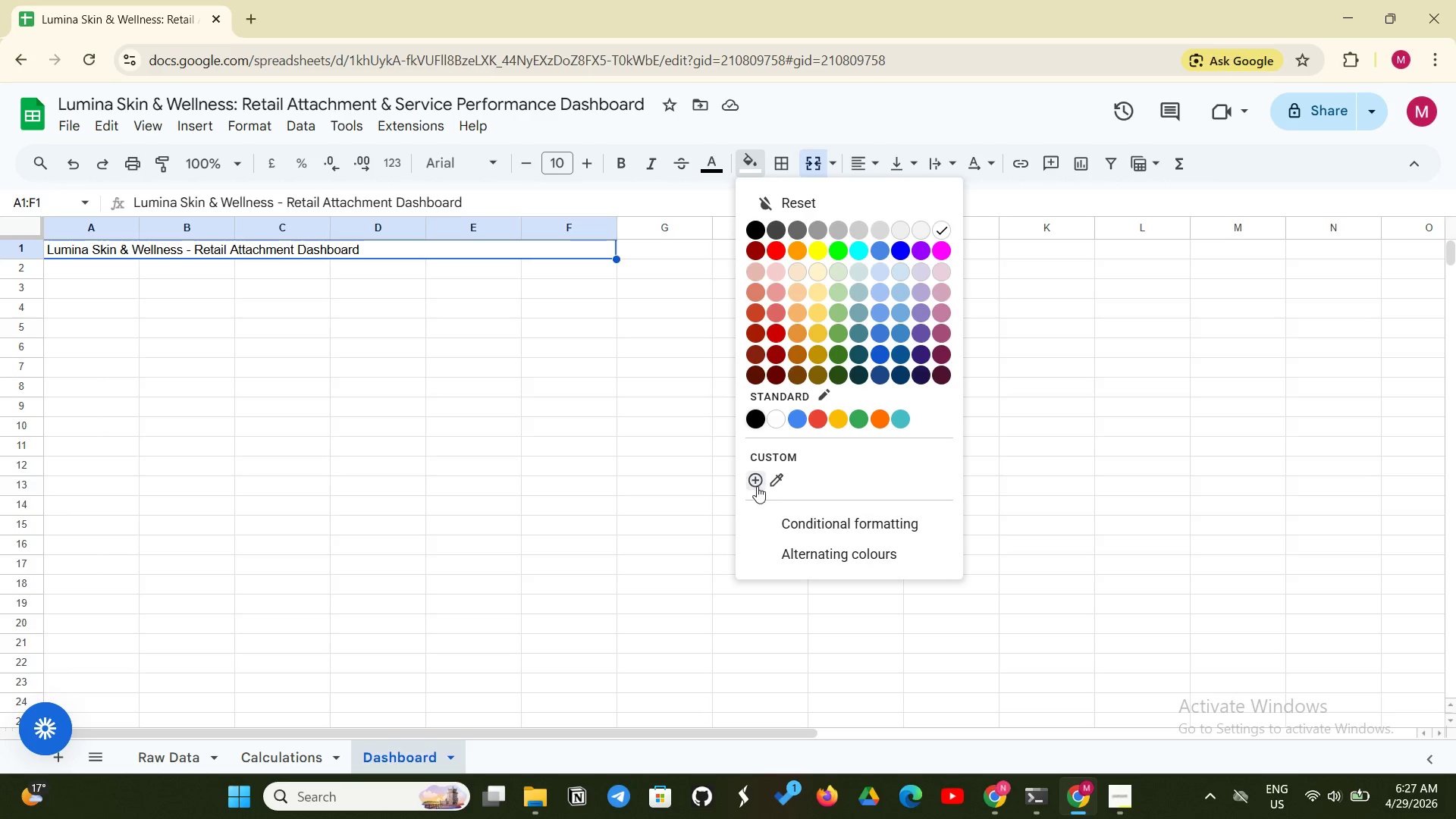 
left_click([757, 486])
 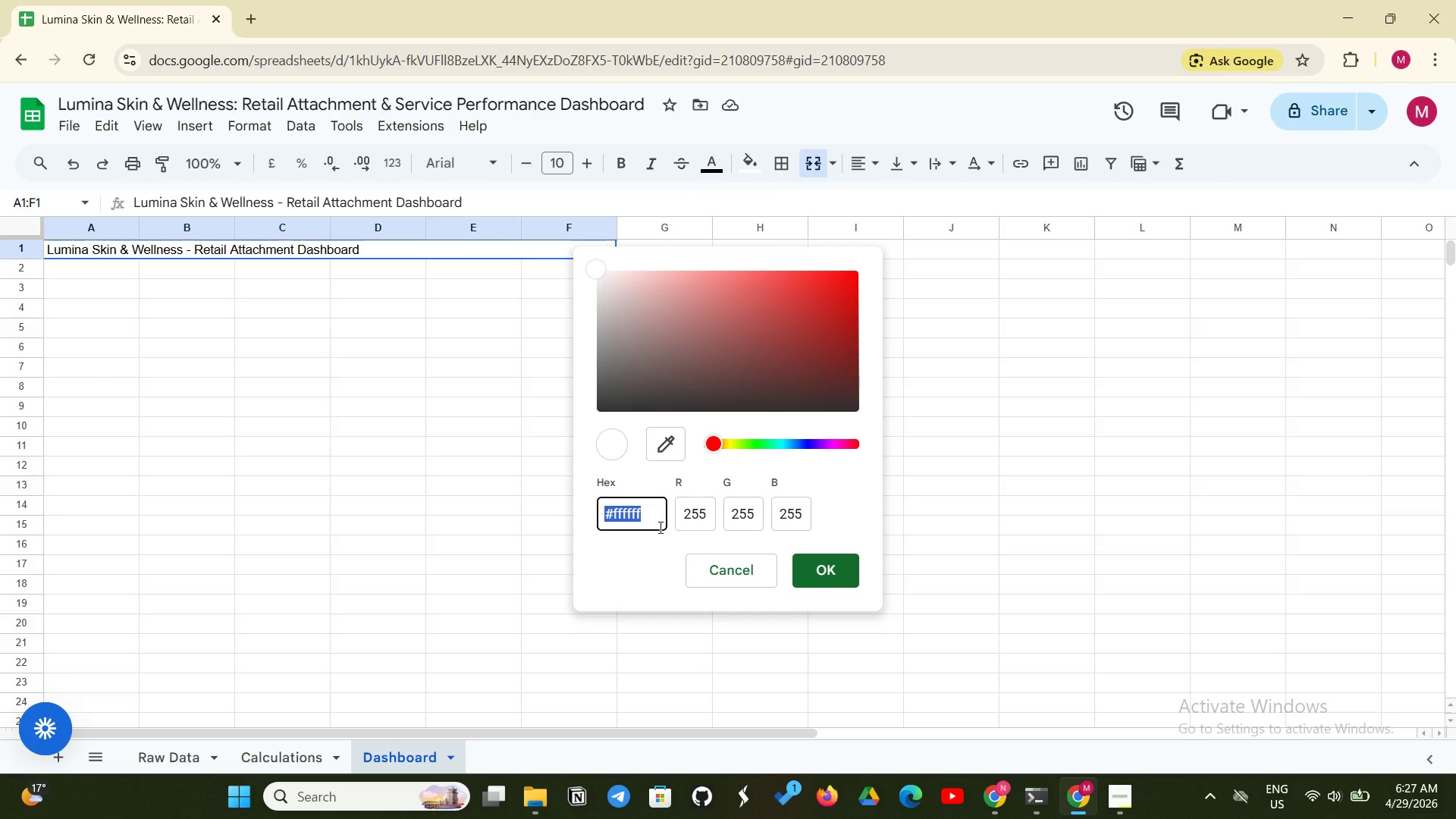 
key(Backspace)
 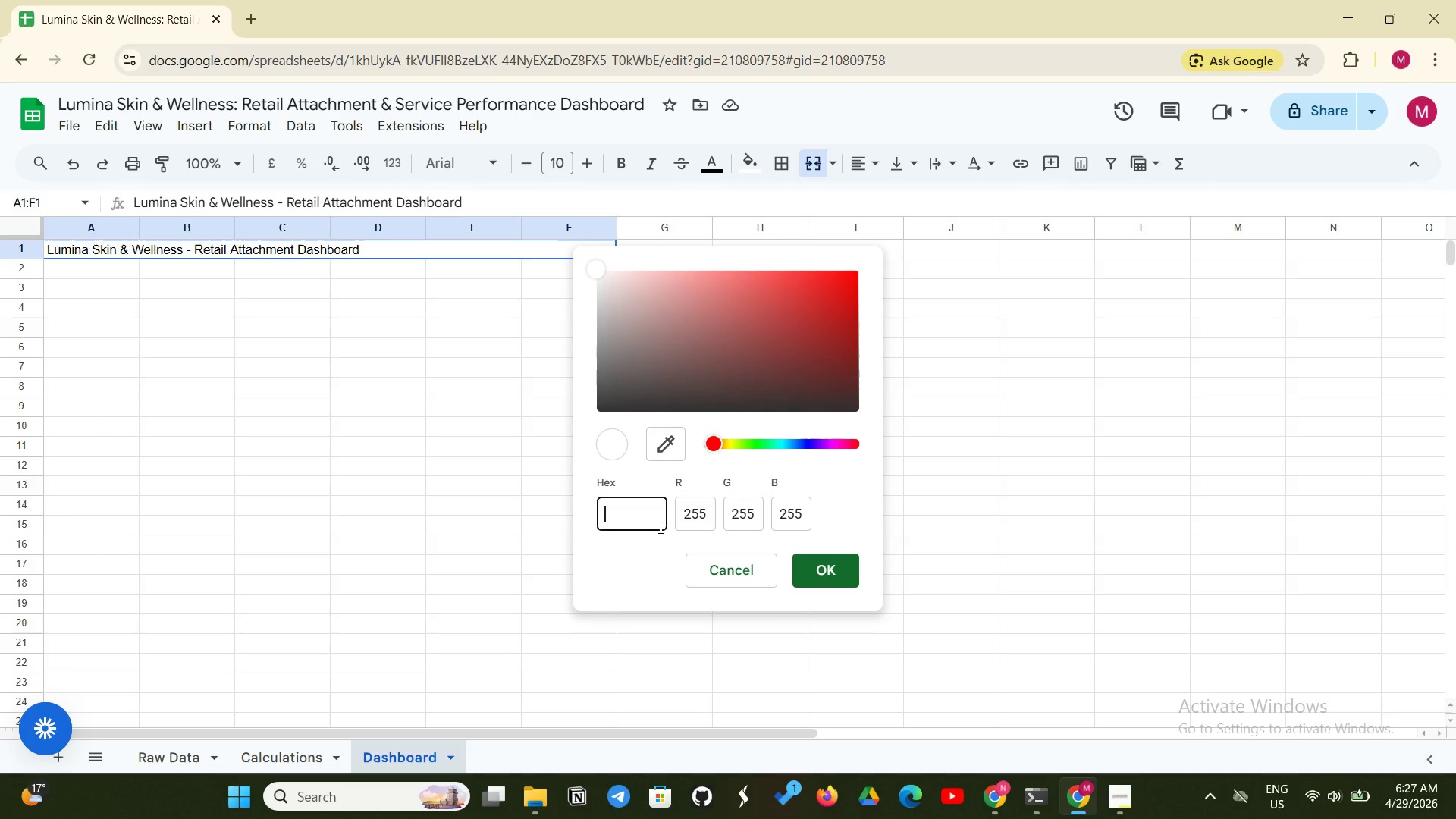 
type(#$A)
key(Backspace)
key(Backspace)
type(4A14)
 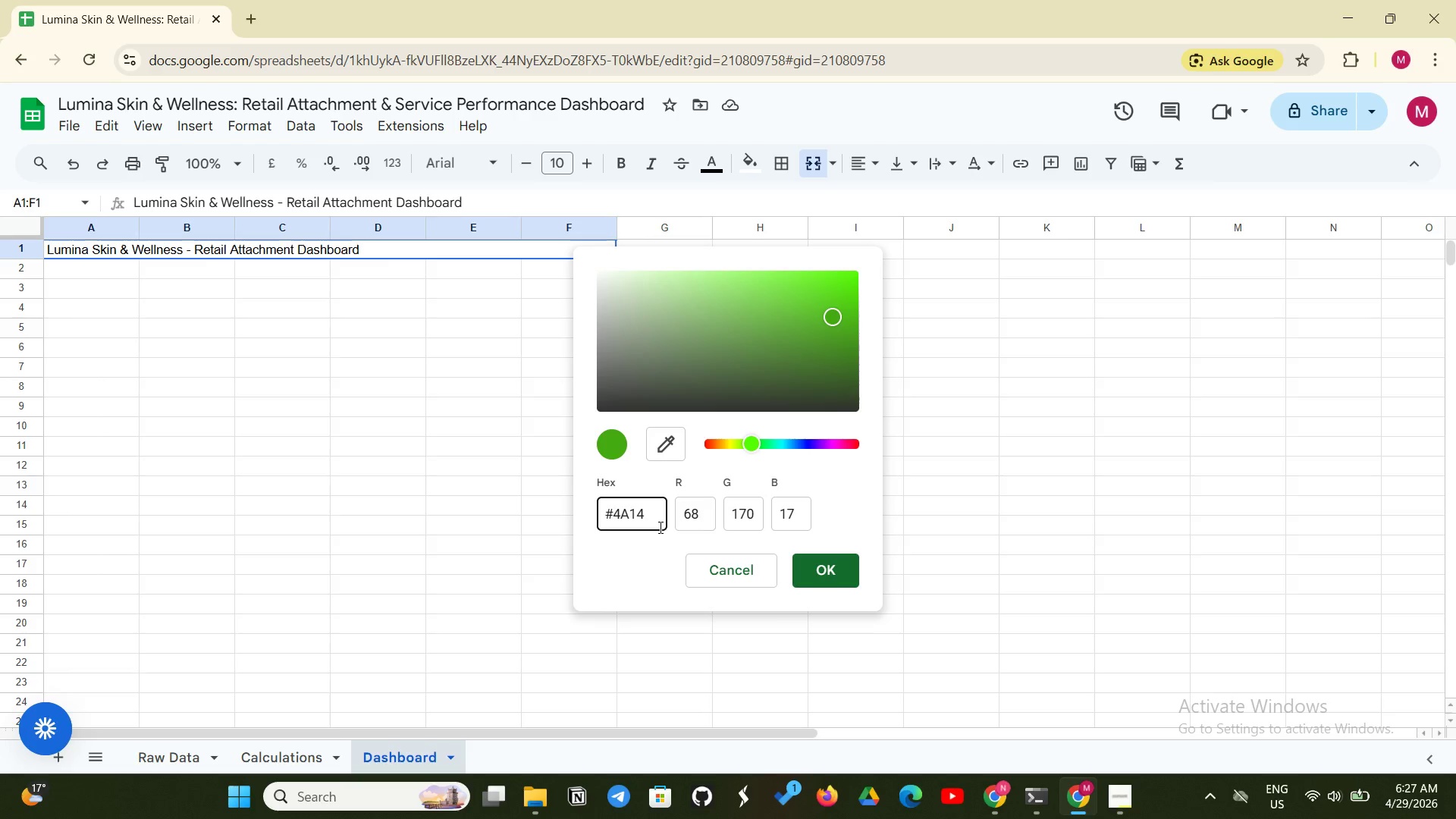 
type(8C)
 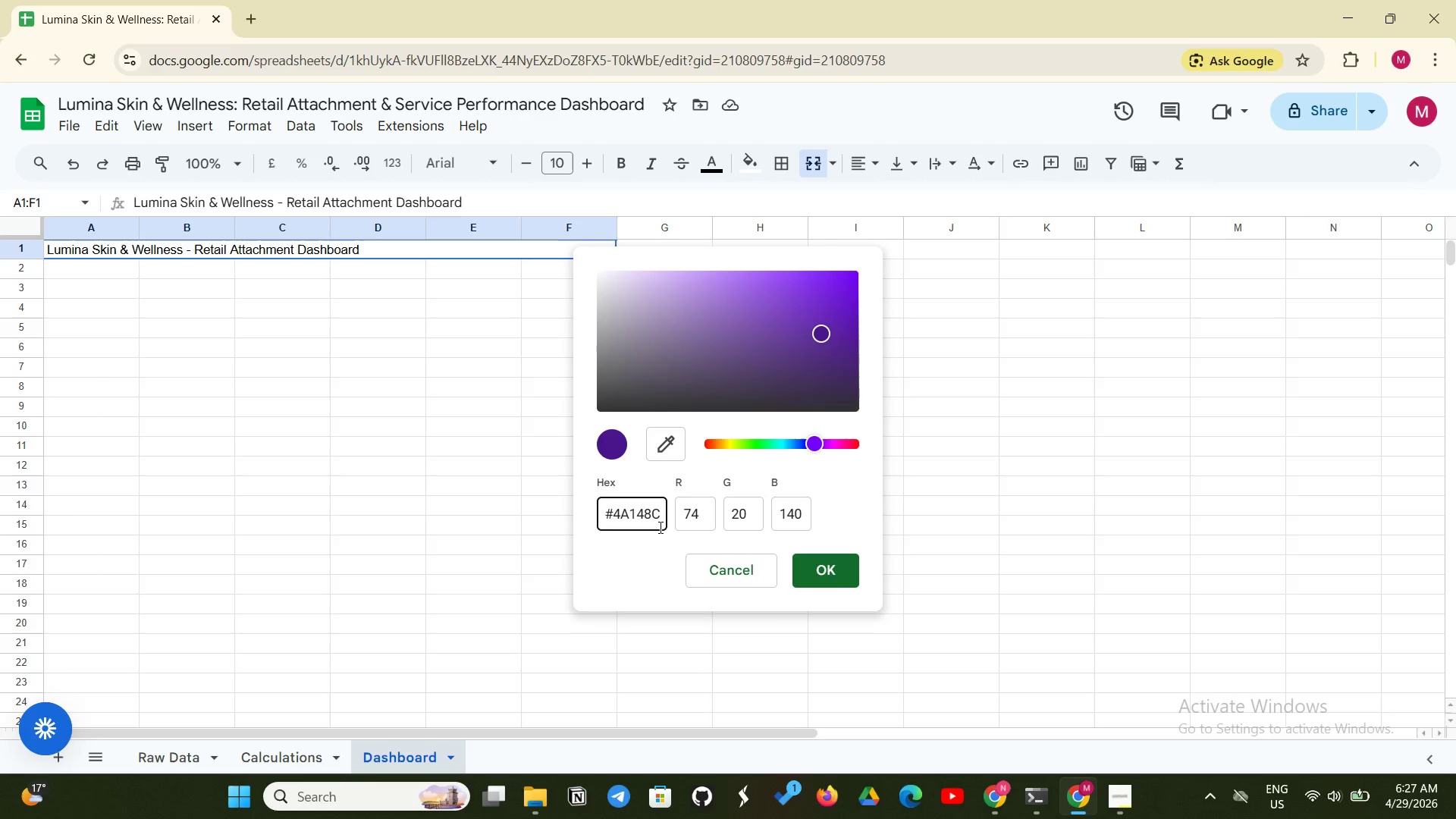 
key(Enter)
 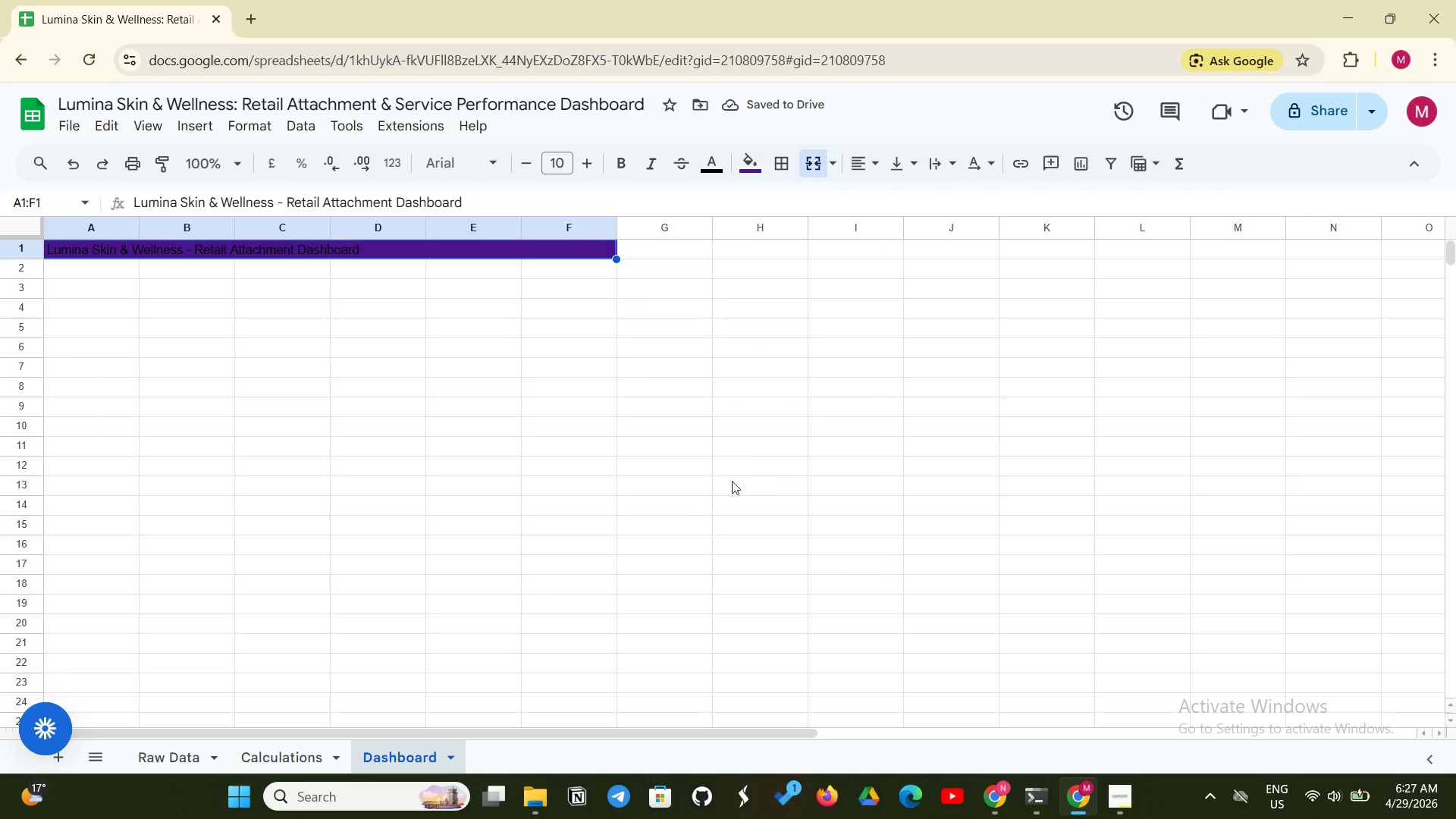 
wait(5.44)
 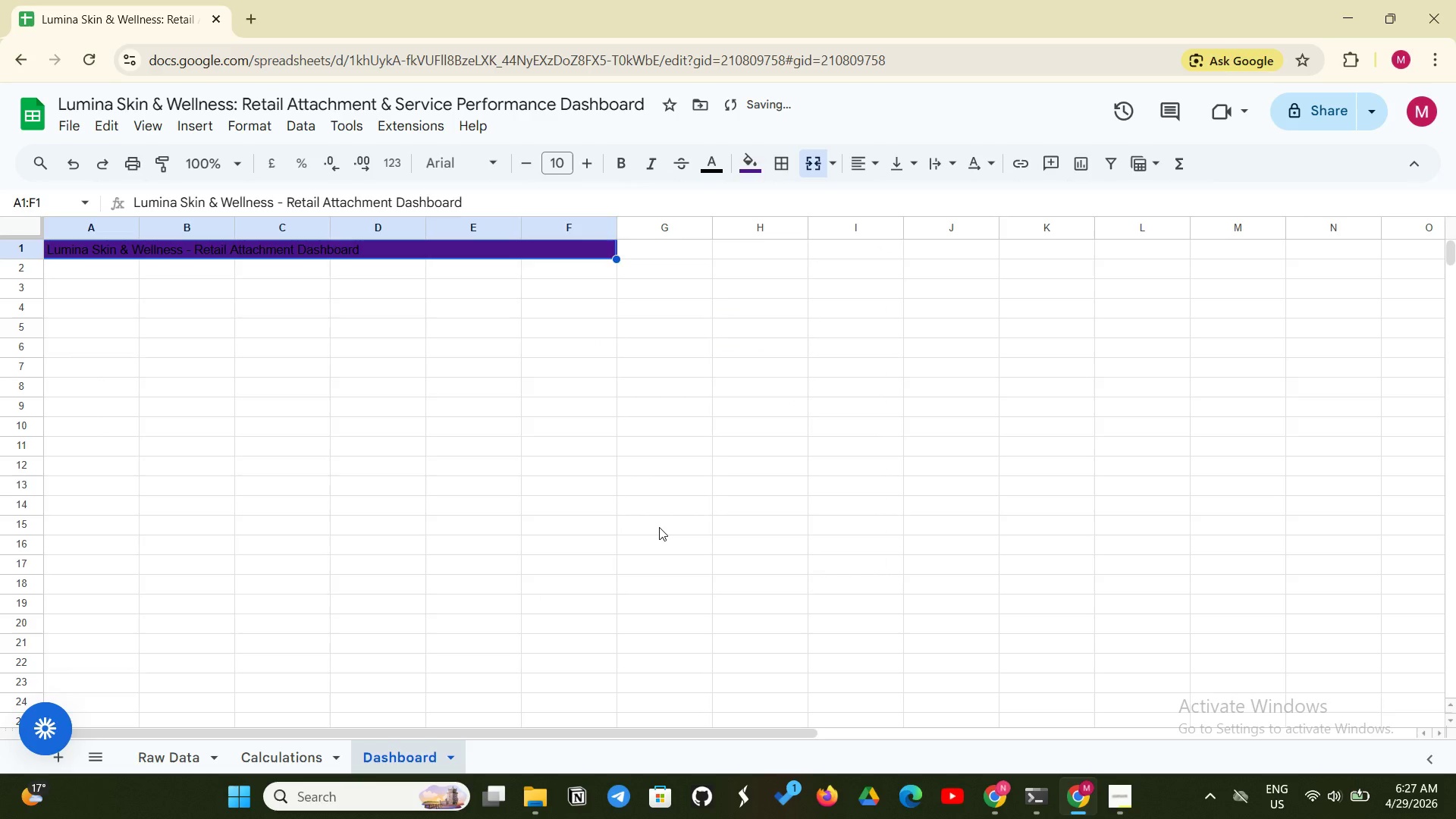 
left_click([621, 155])
 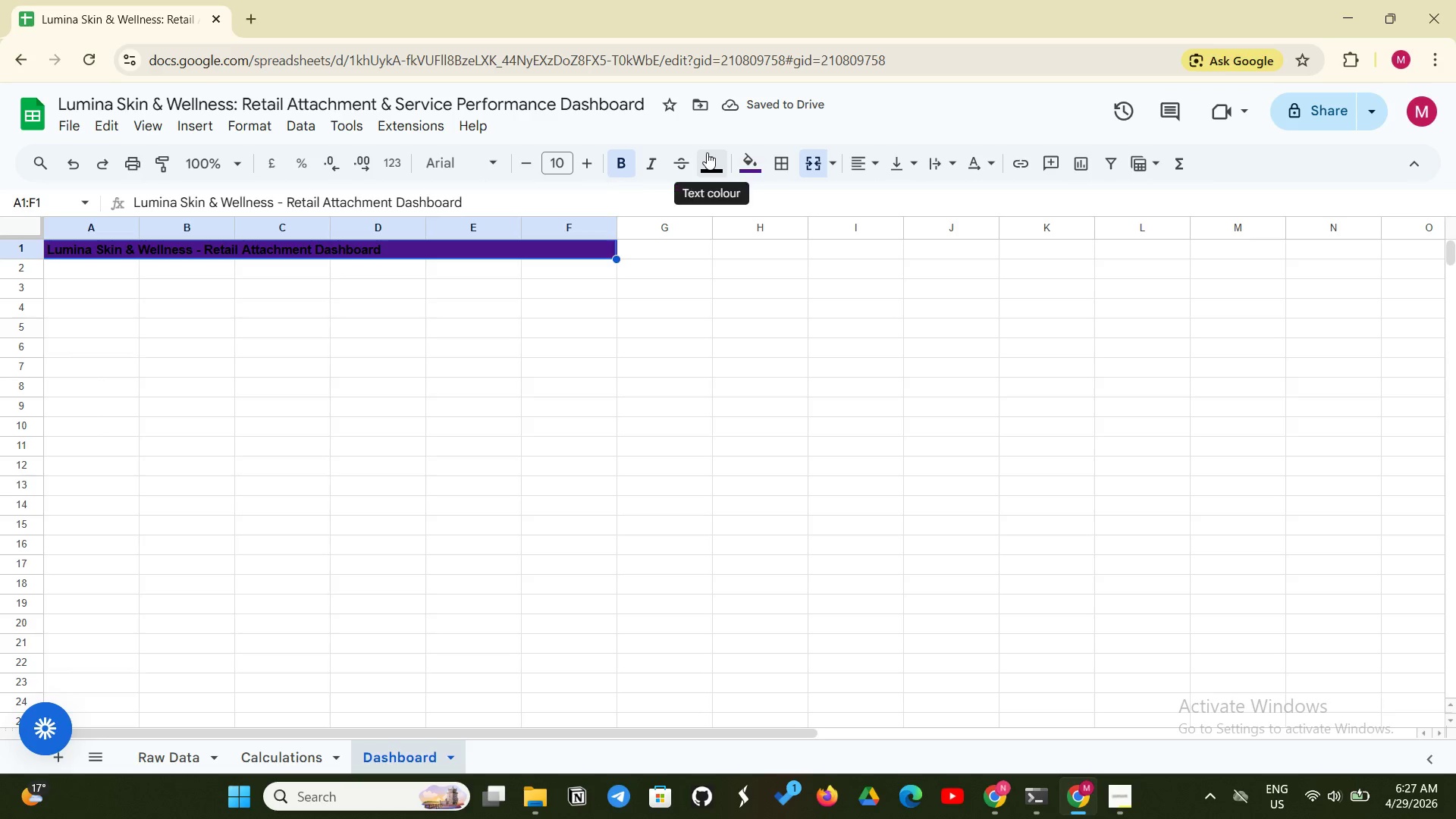 
left_click([707, 152])
 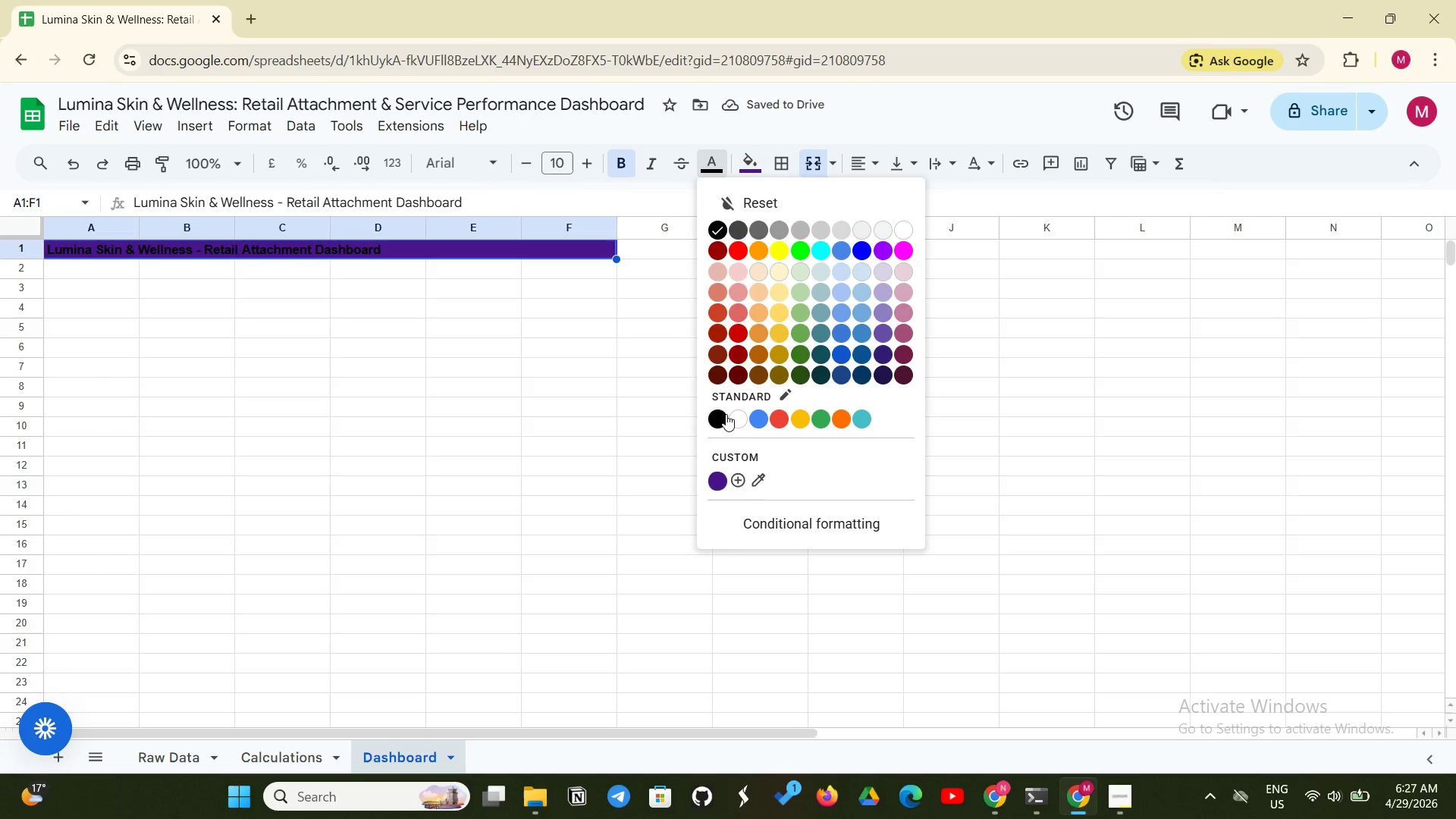 
left_click([733, 410])
 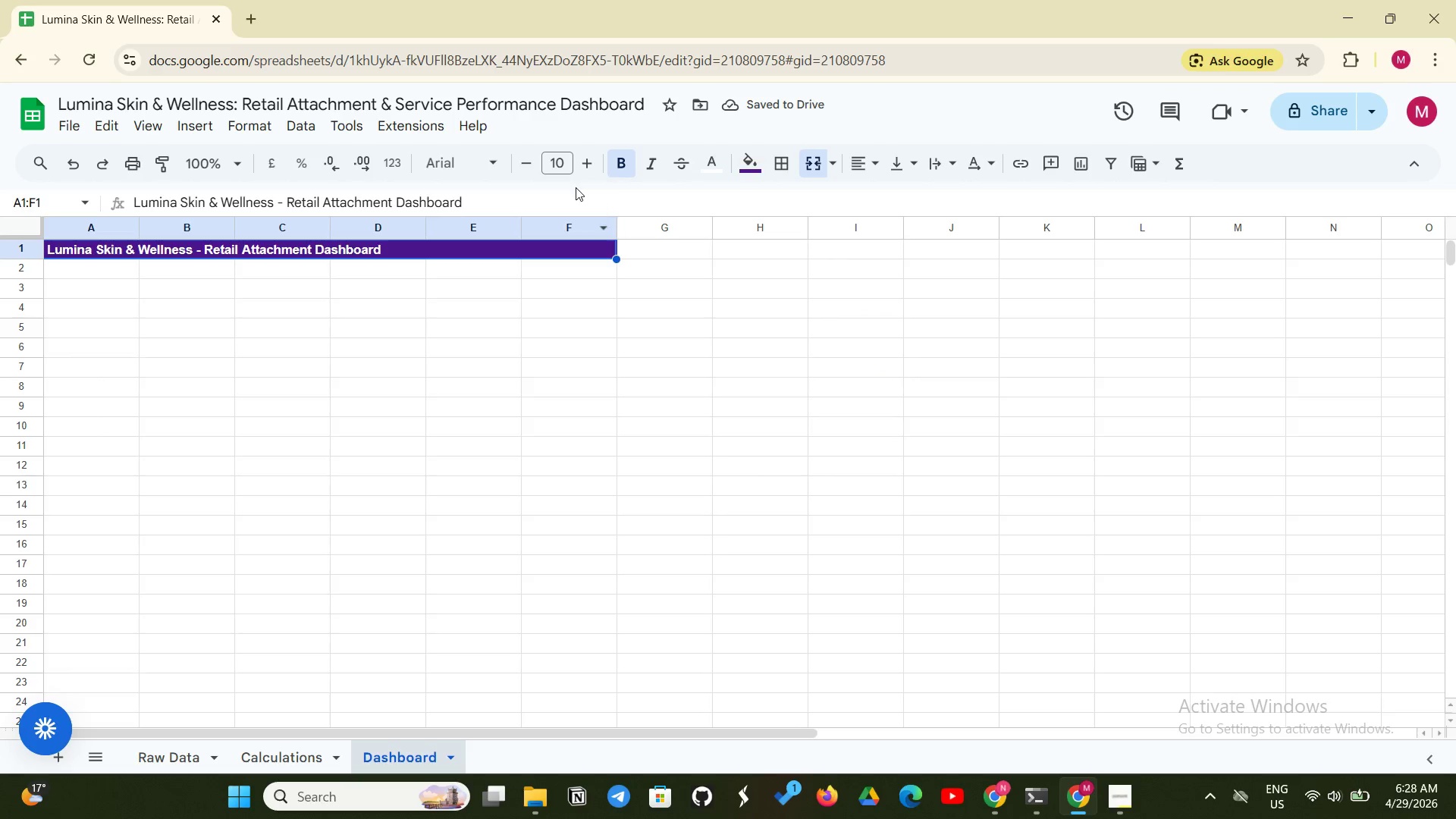 
double_click([589, 156])
 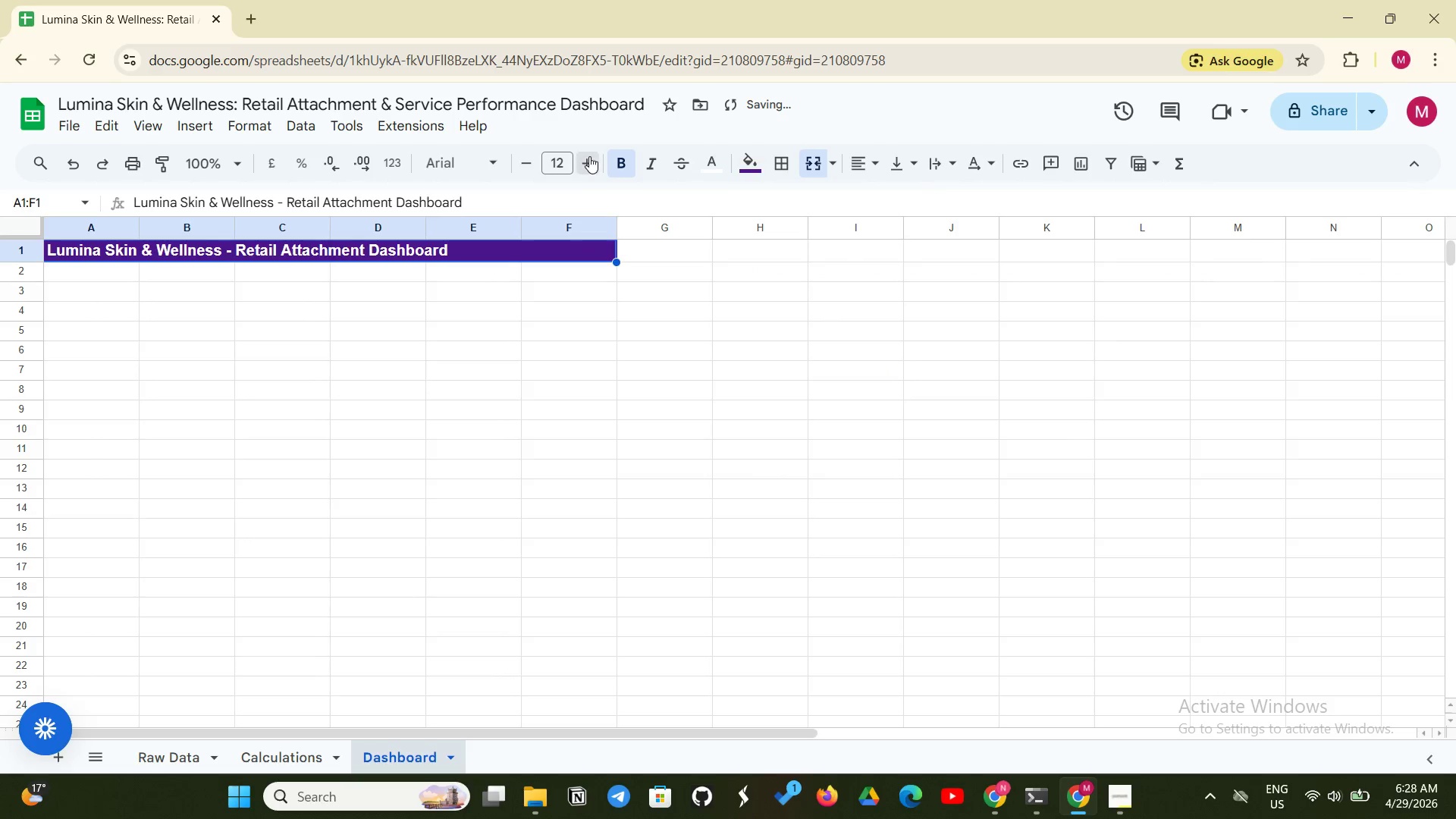 
triple_click([589, 156])
 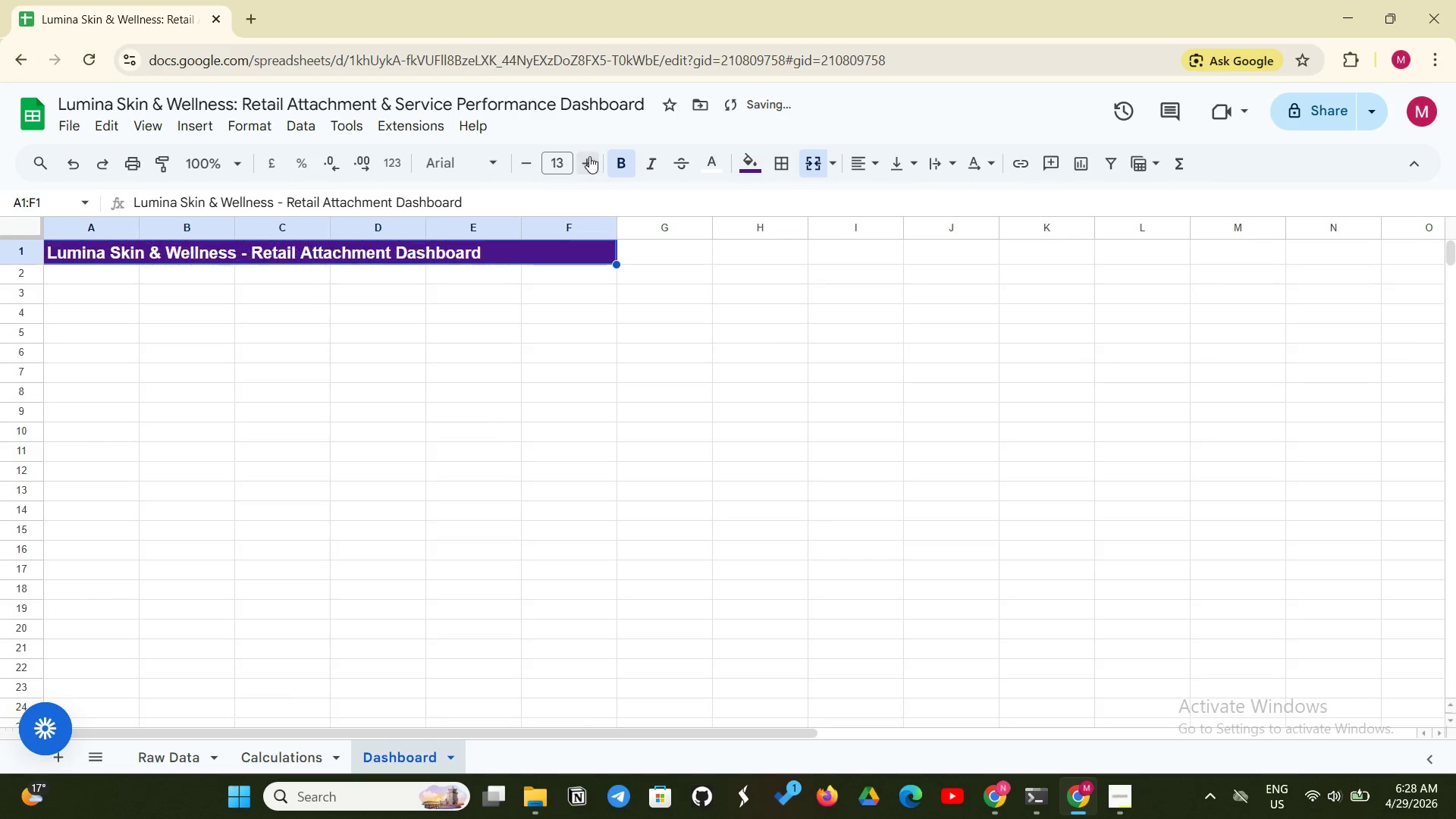 
triple_click([589, 156])
 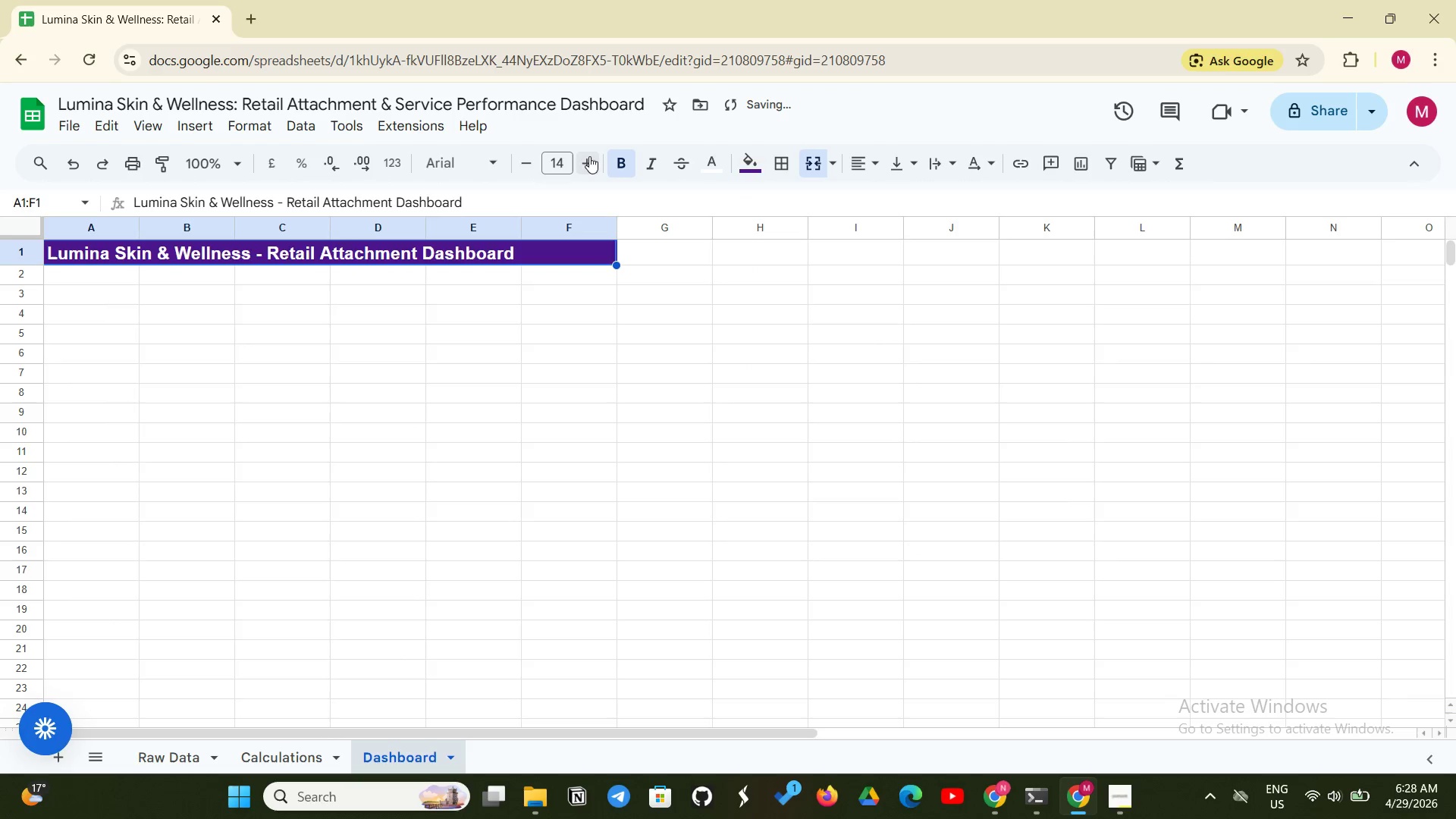 
triple_click([589, 156])
 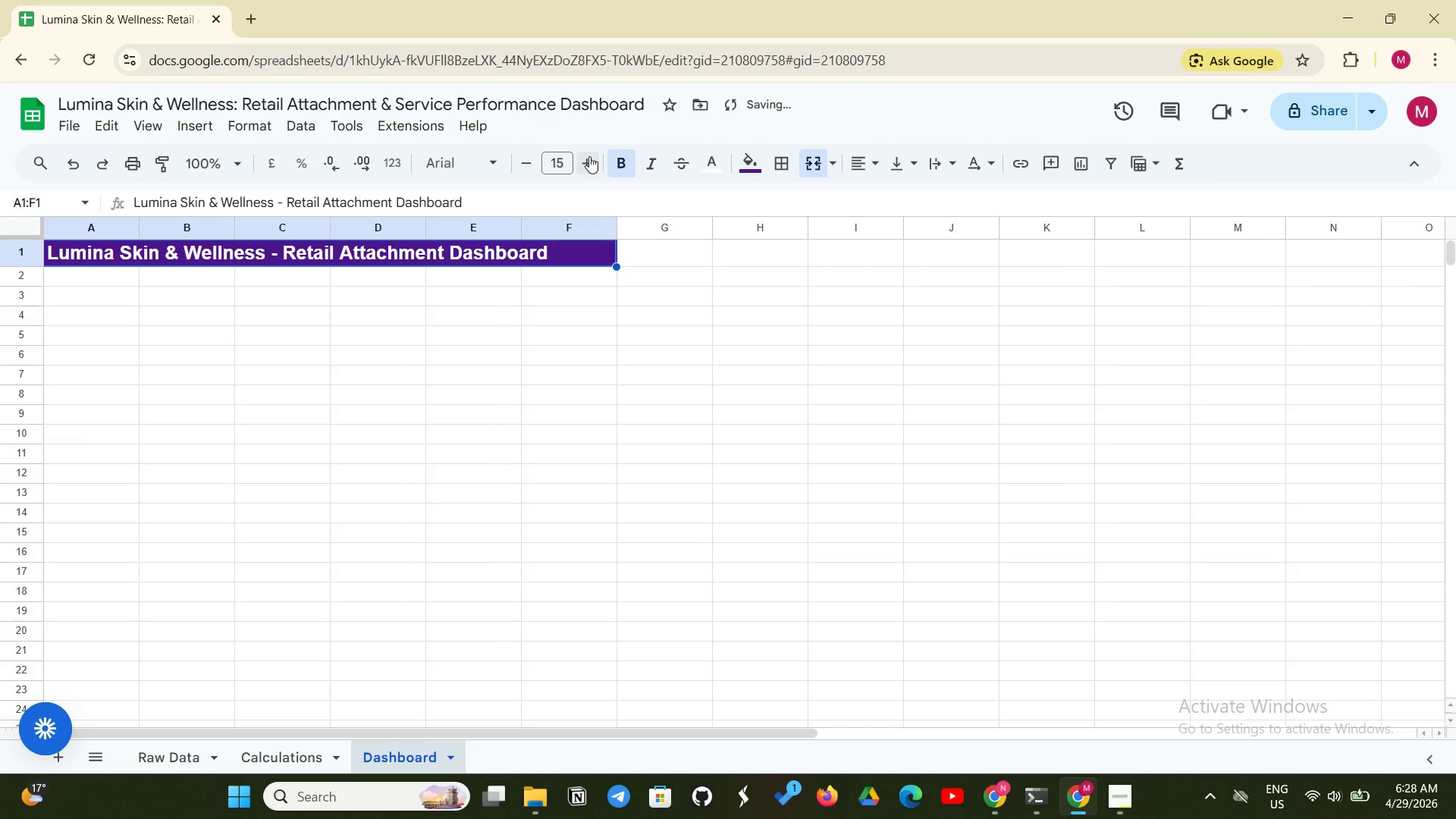 
left_click([589, 156])
 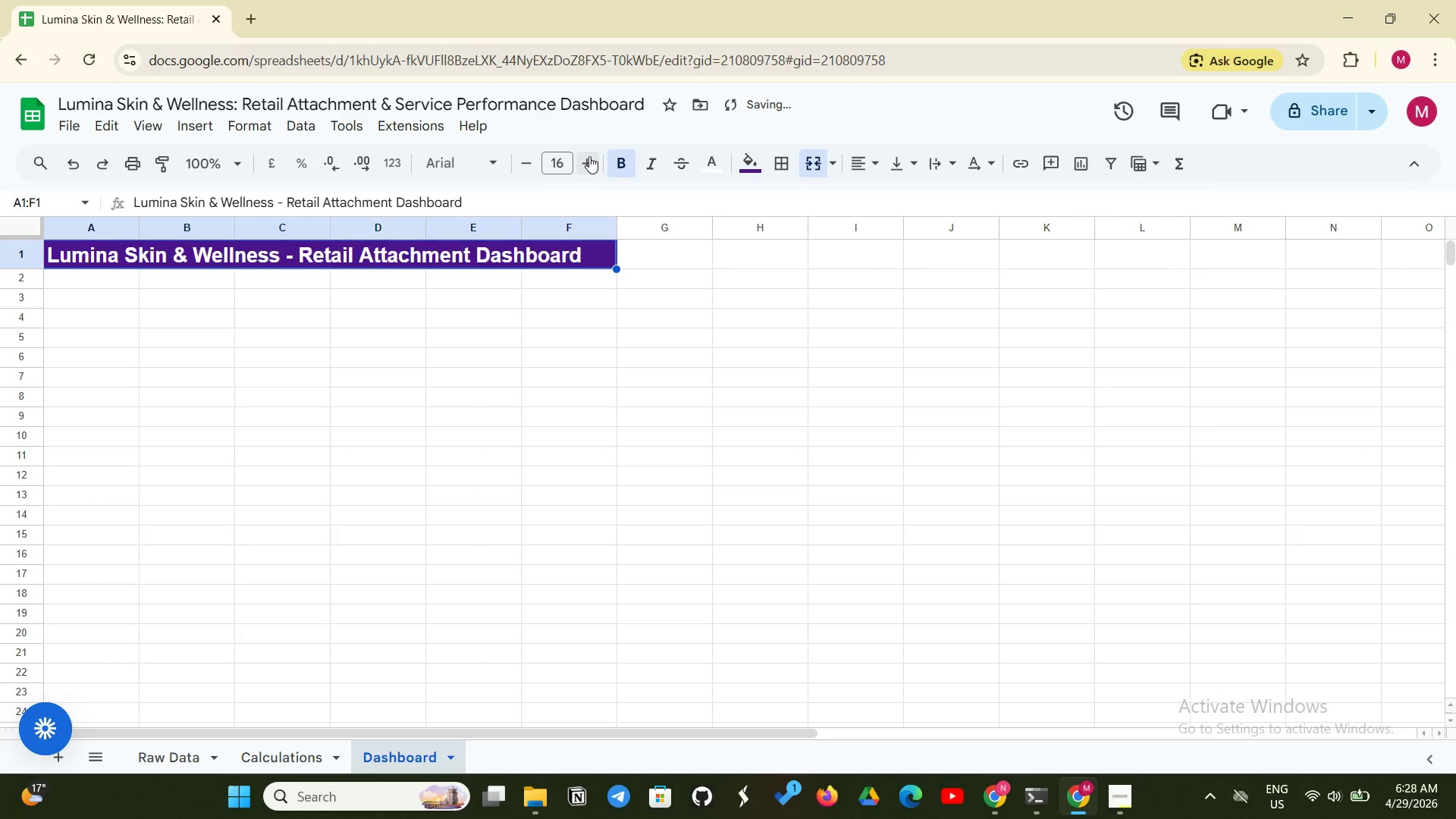 
left_click([589, 156])
 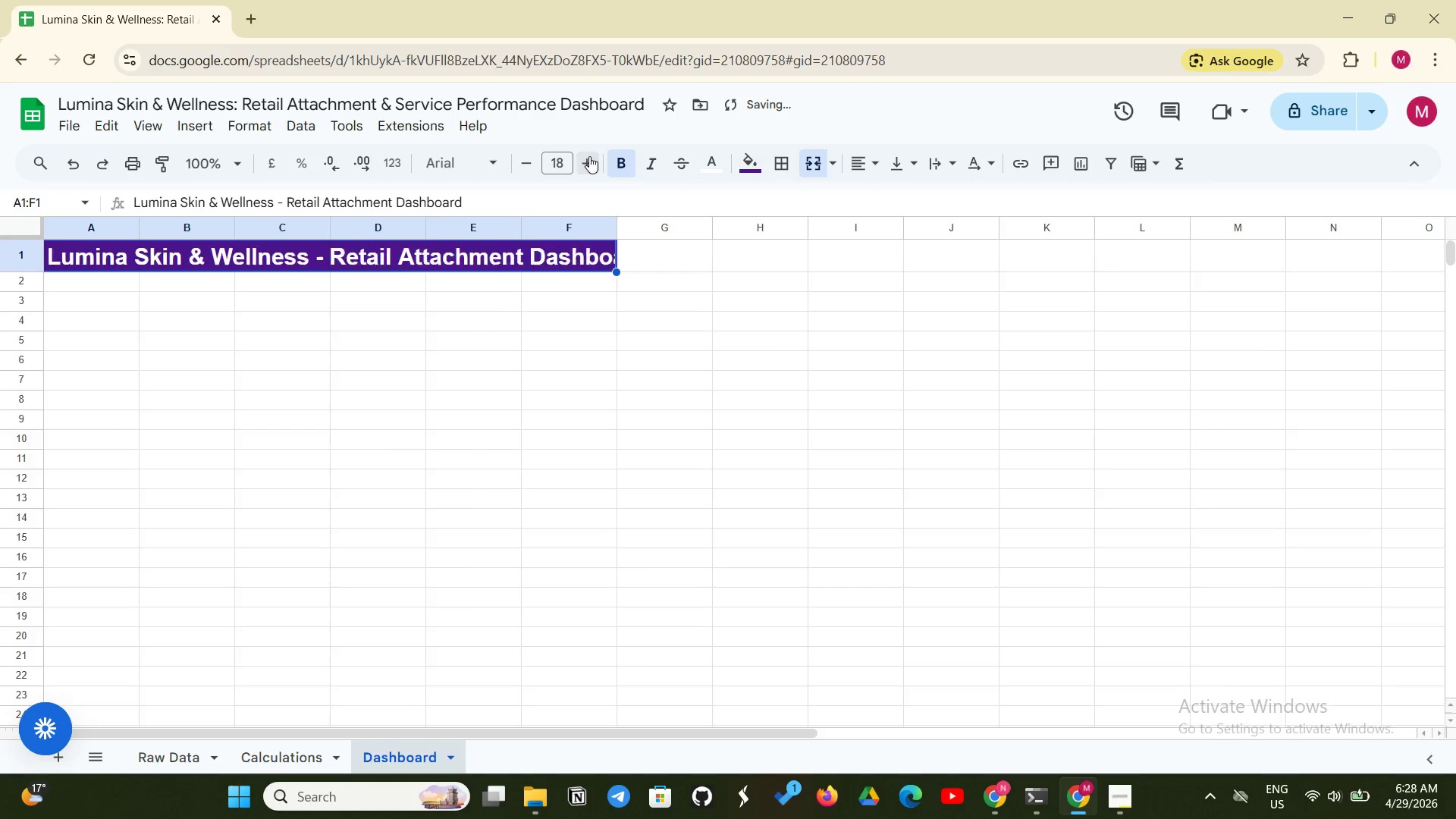 
double_click([589, 156])
 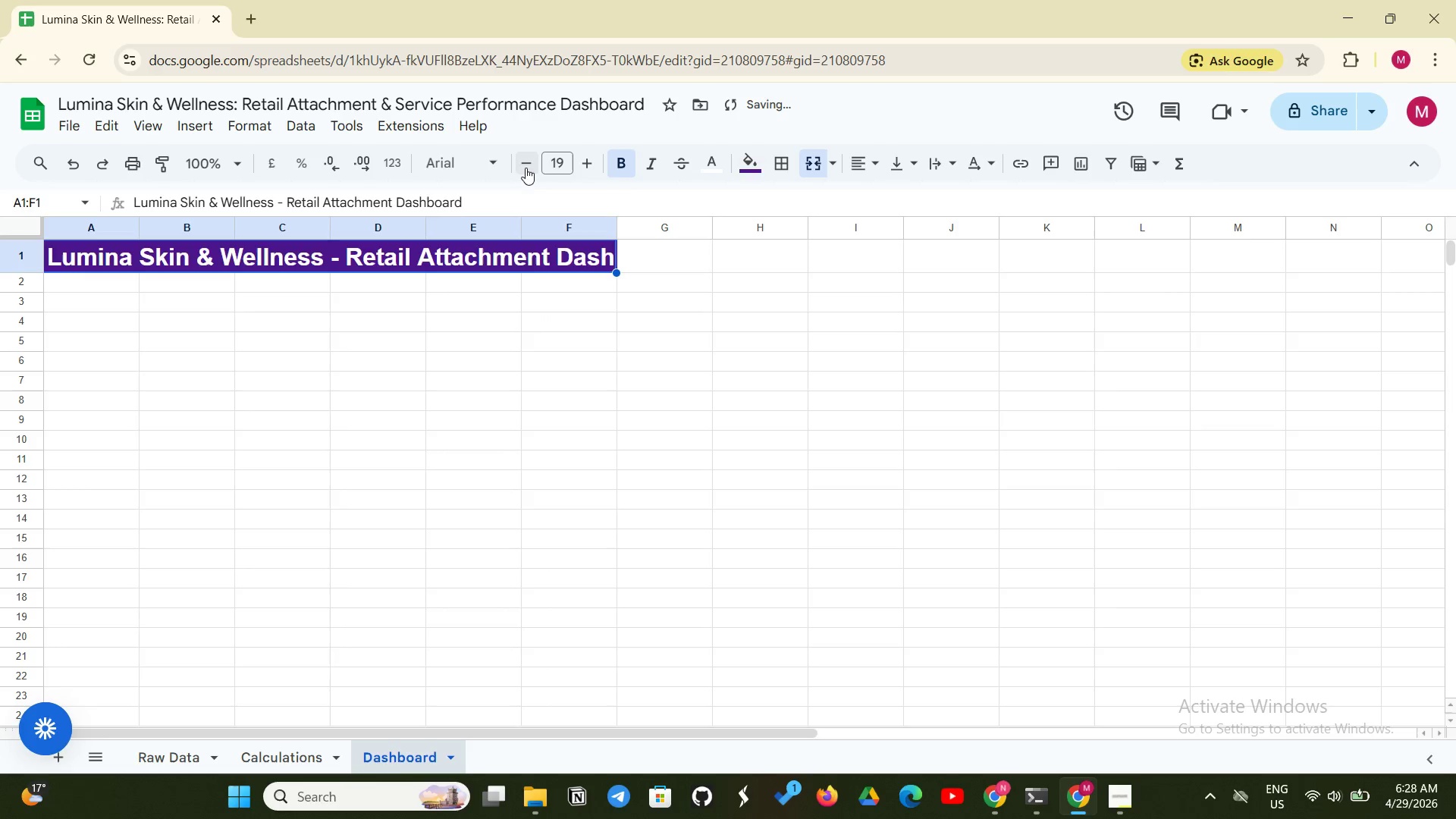 
double_click([523, 168])
 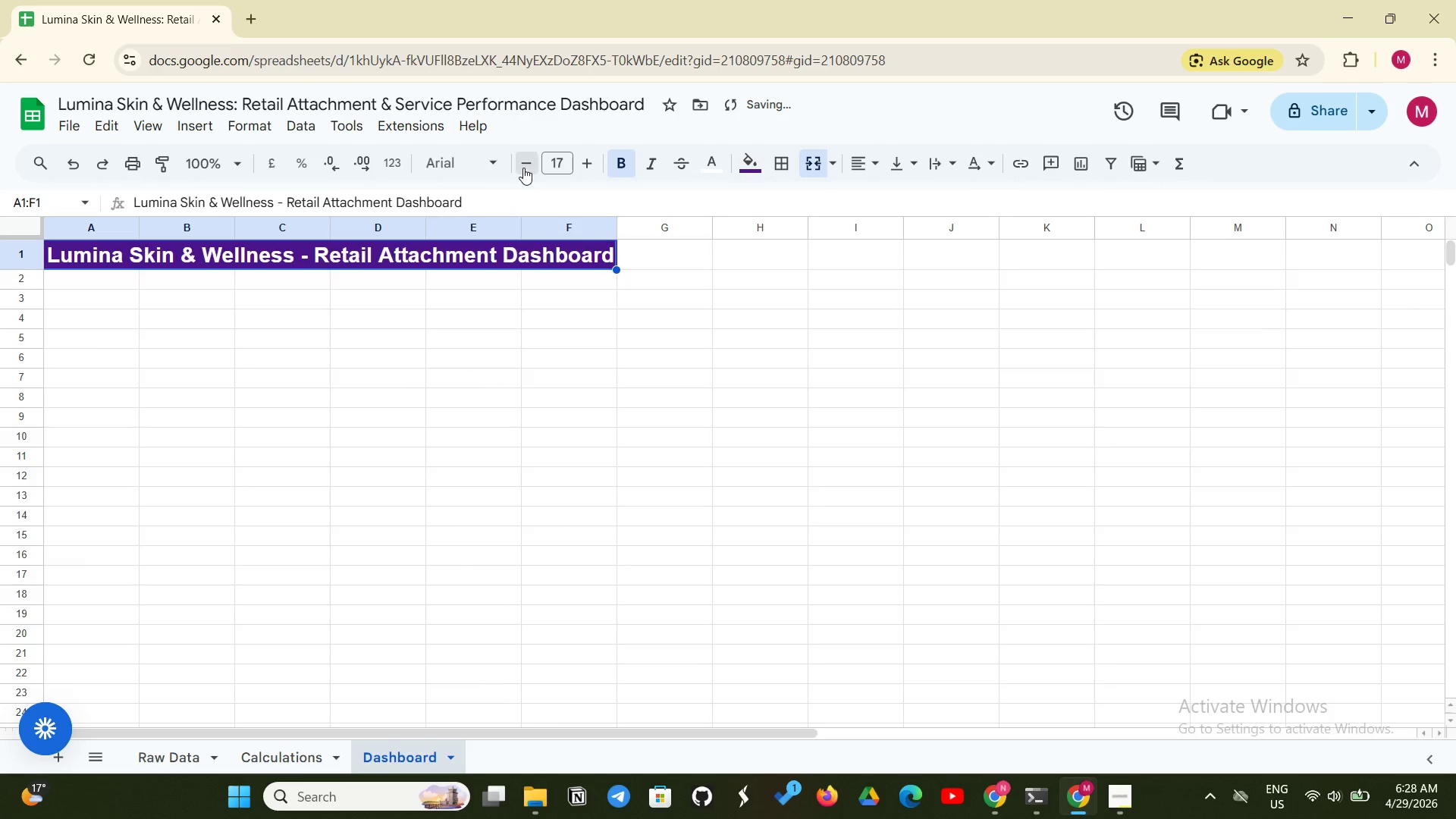 
triple_click([523, 168])
 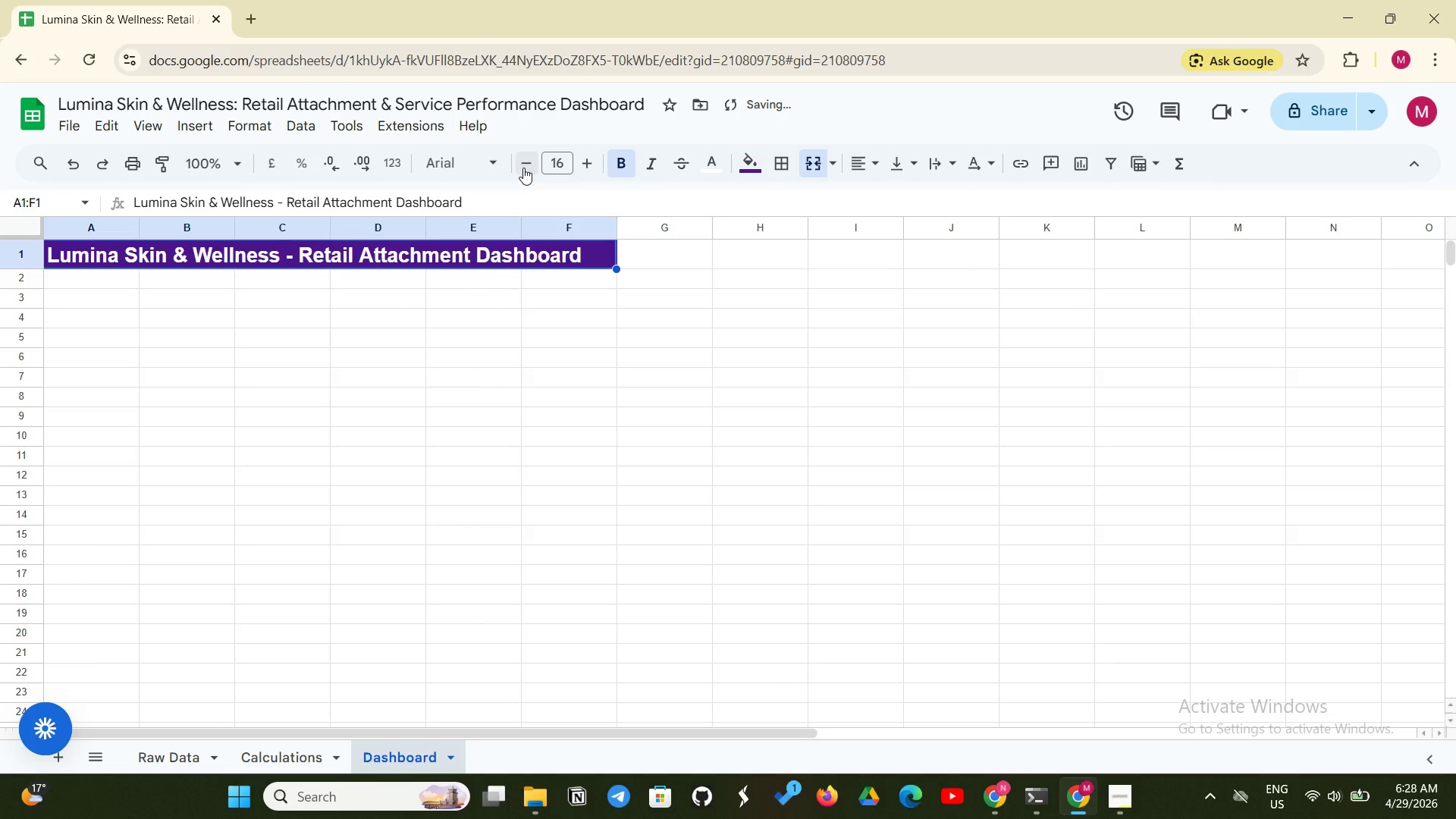 
left_click([523, 168])
 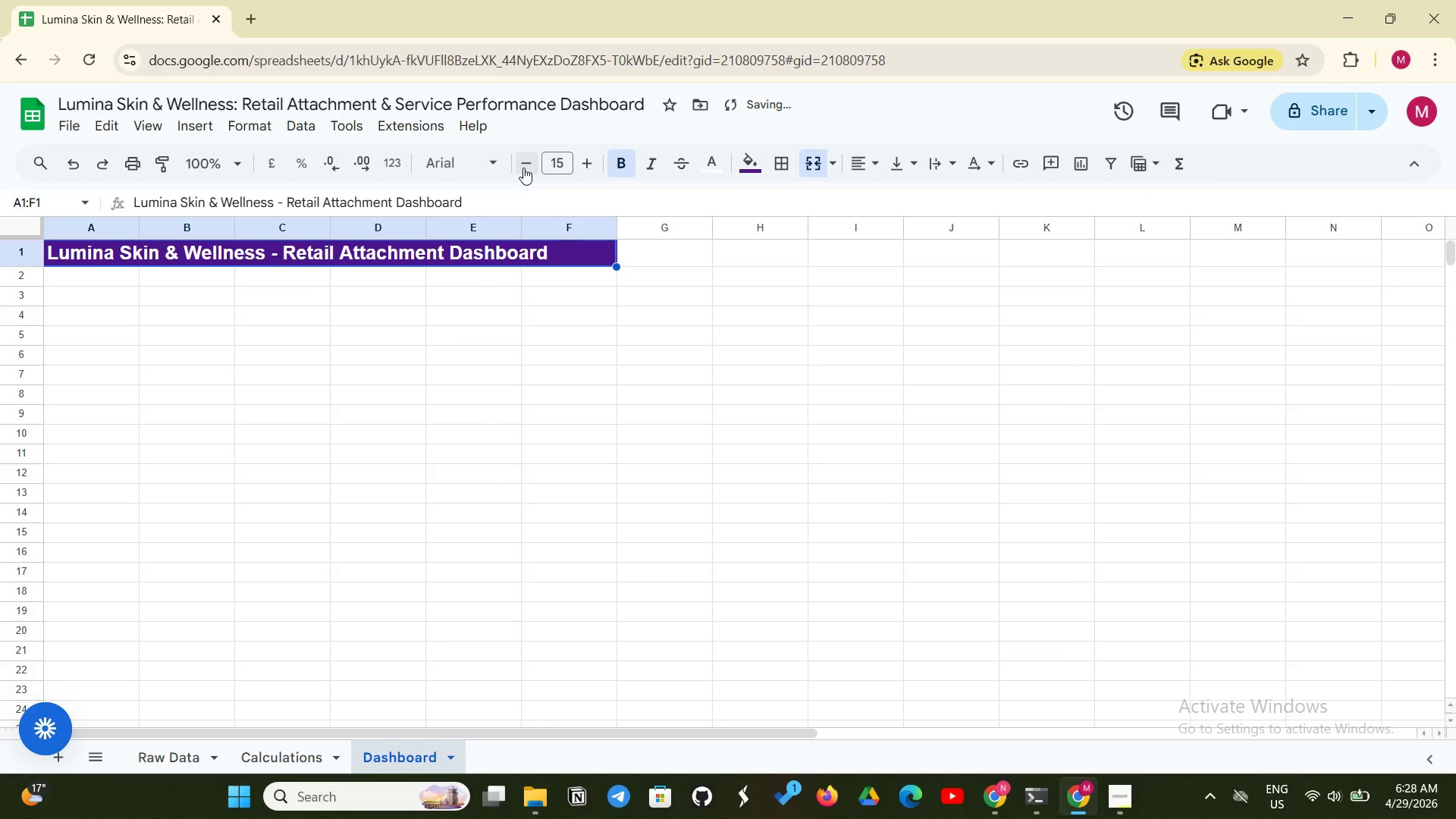 
left_click([523, 168])
 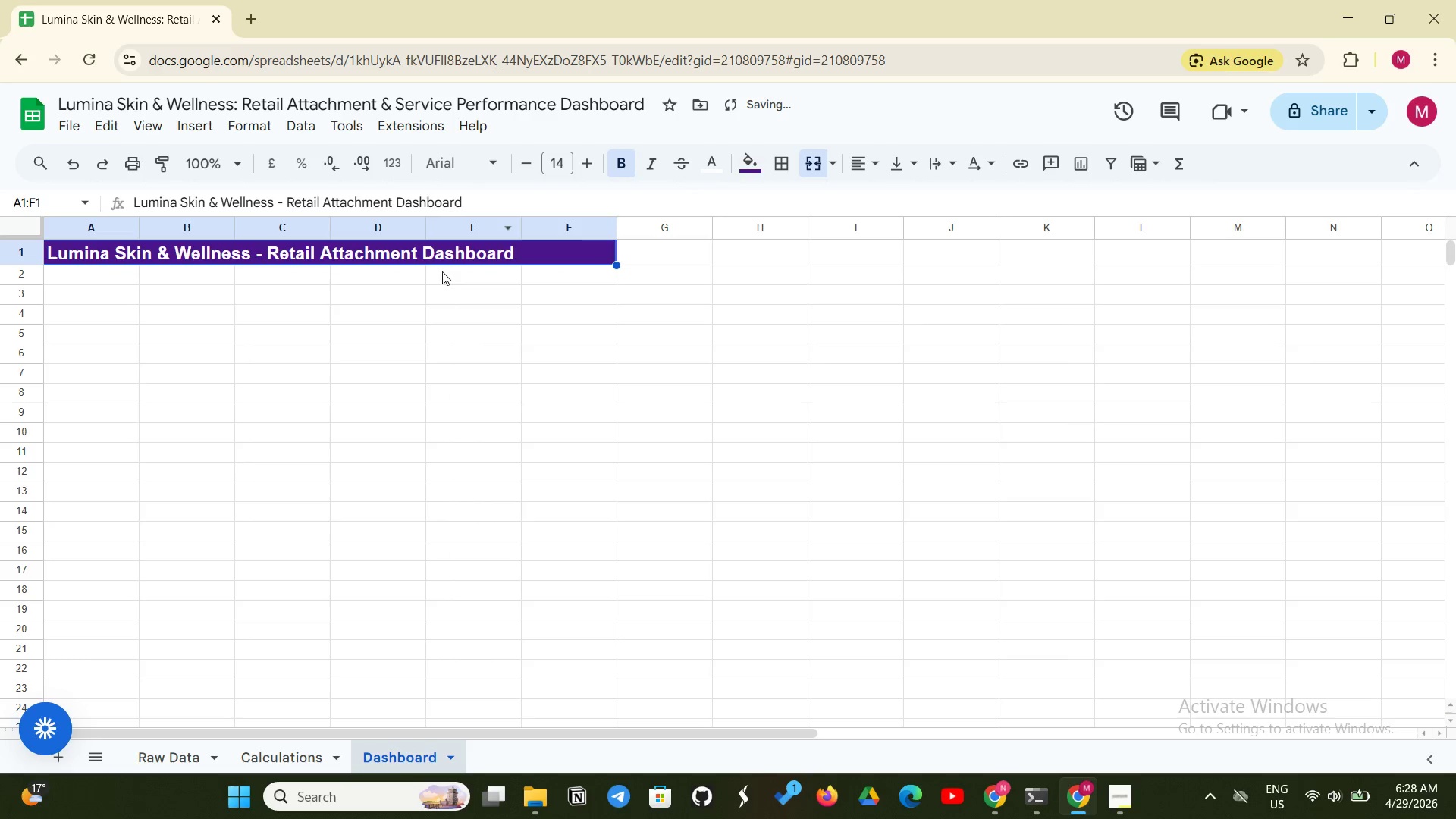 
left_click([453, 253])
 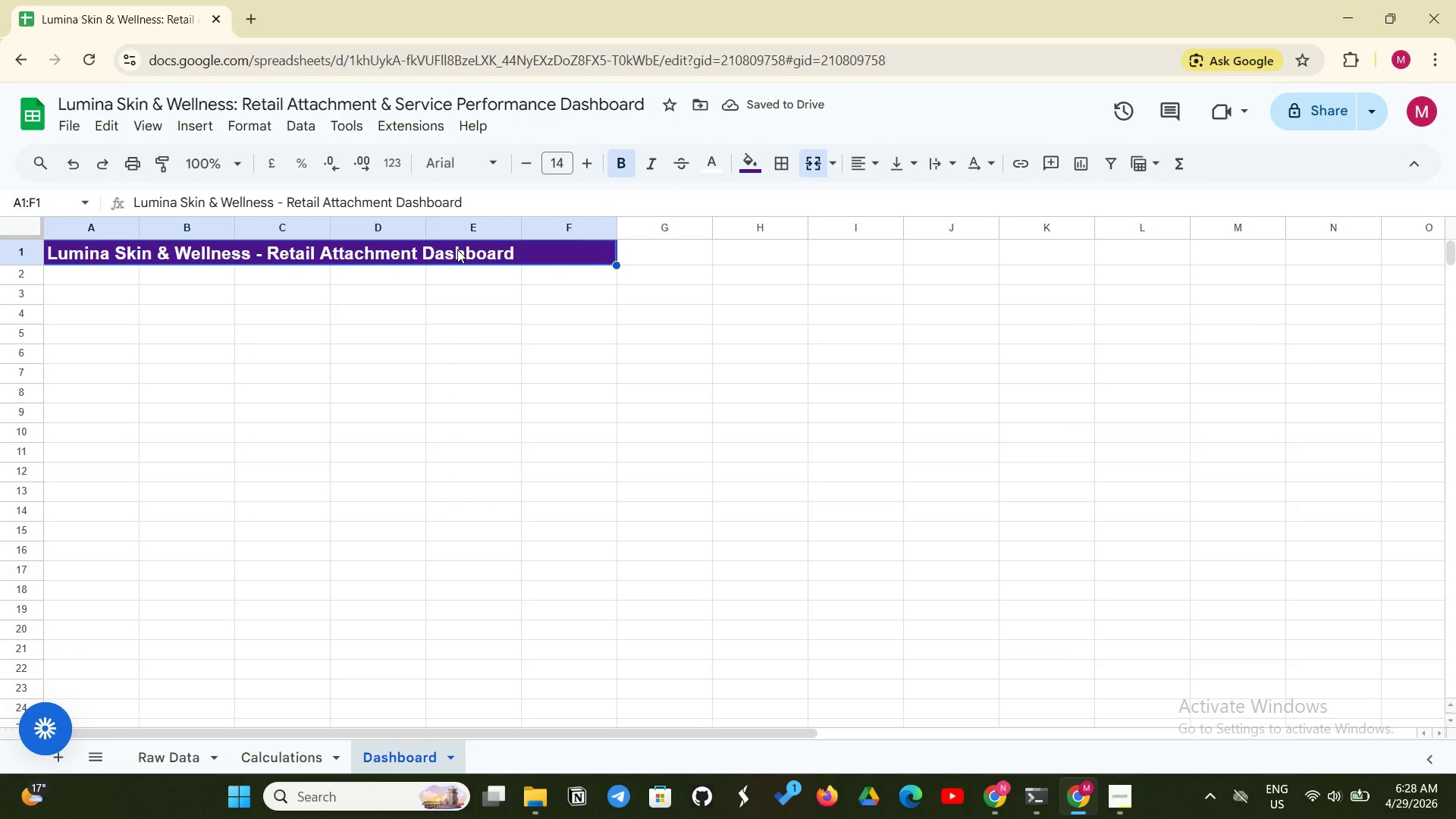 
key(Control+Shift+W)